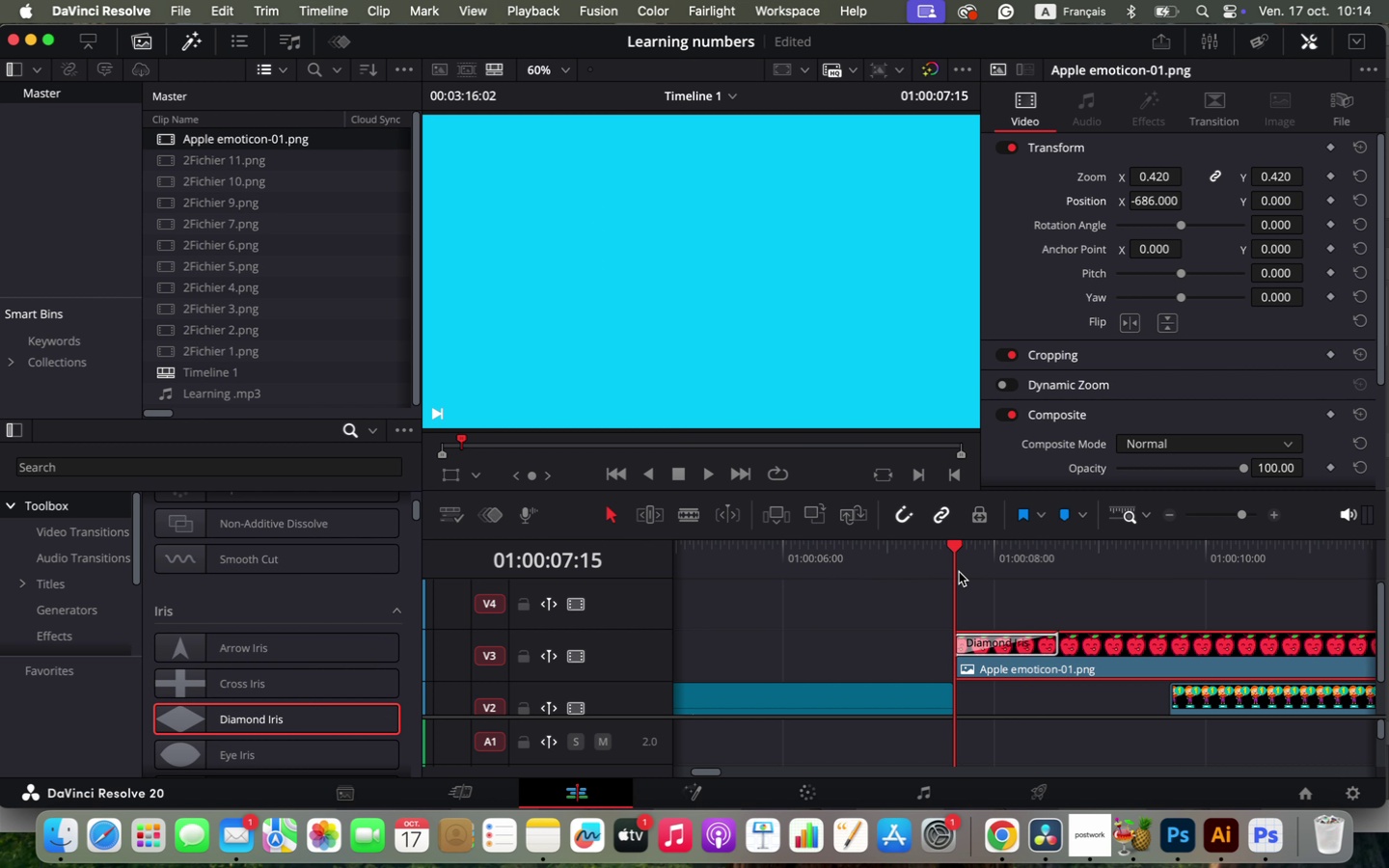 
key(Space)
 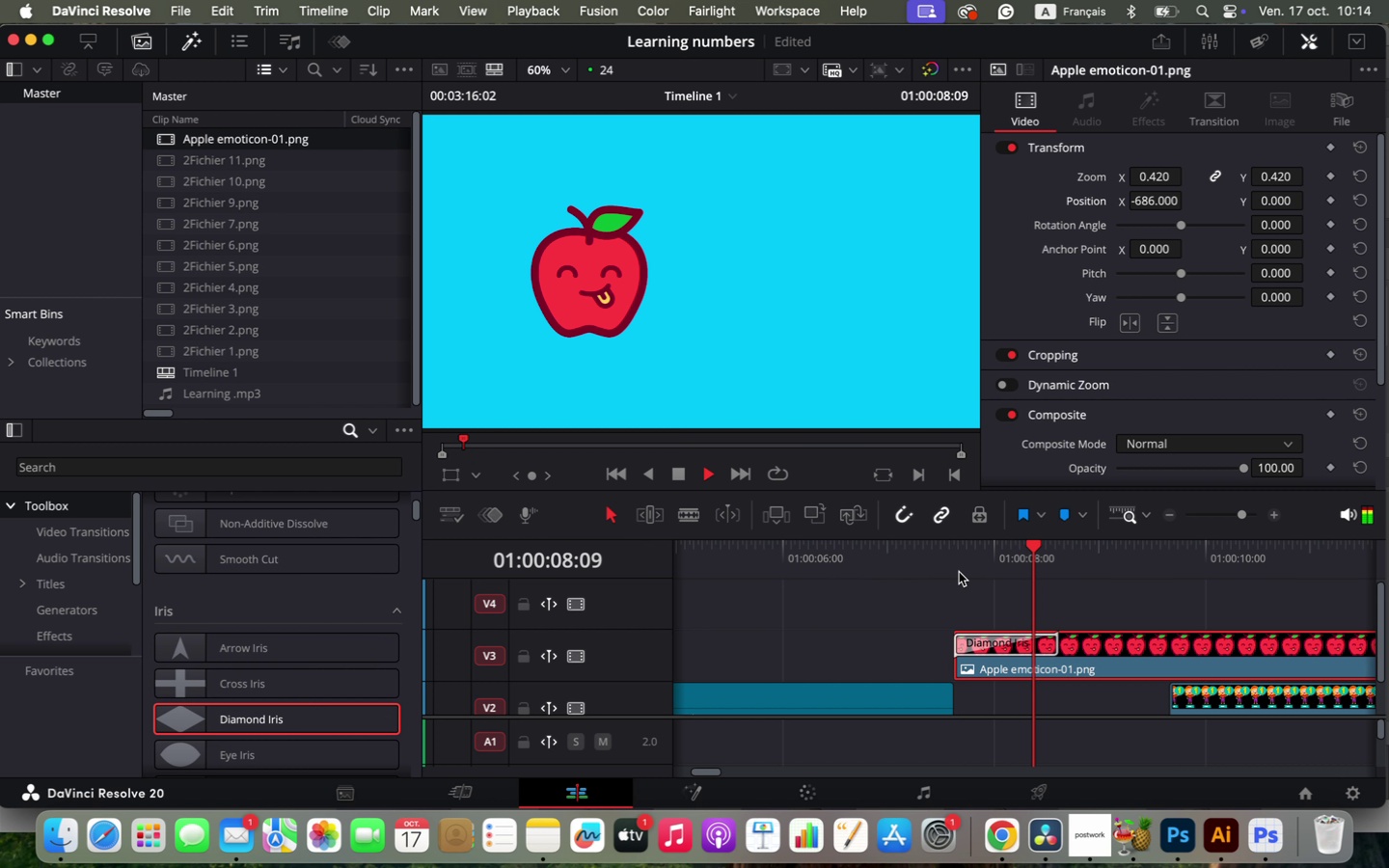 
key(Space)
 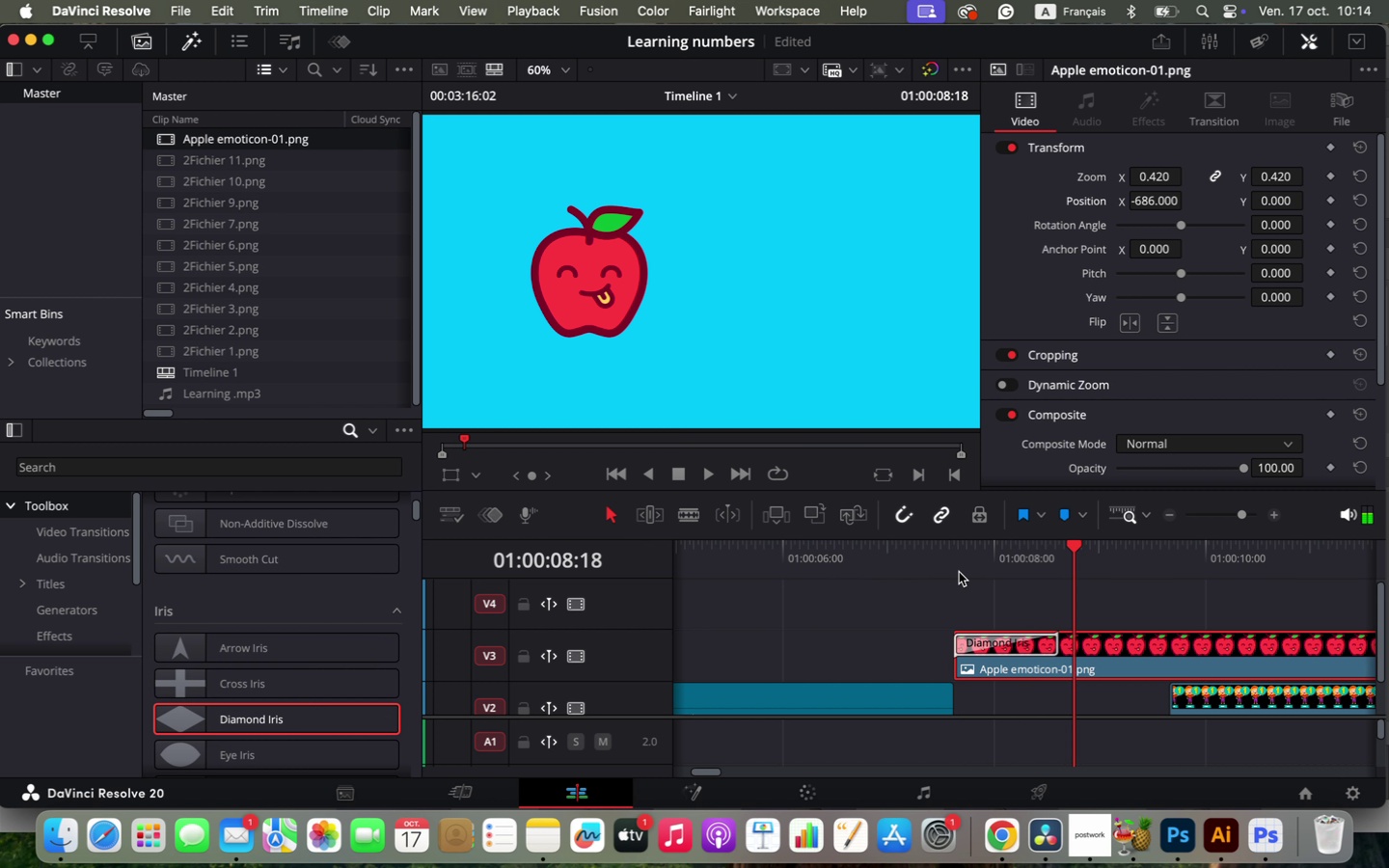 
key(Meta+W)
 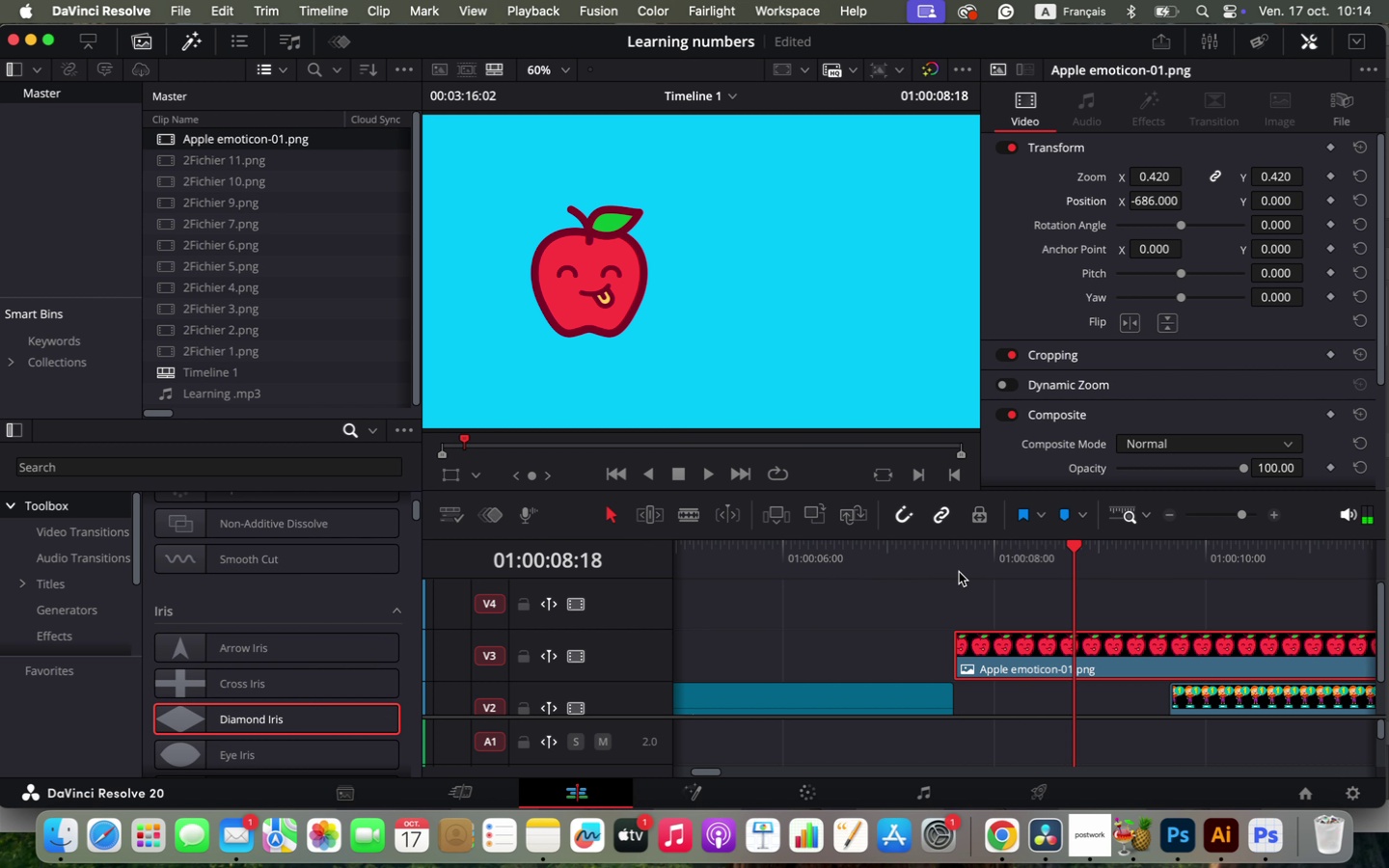 
scroll: coordinate [305, 653], scroll_direction: down, amount: 2.0
 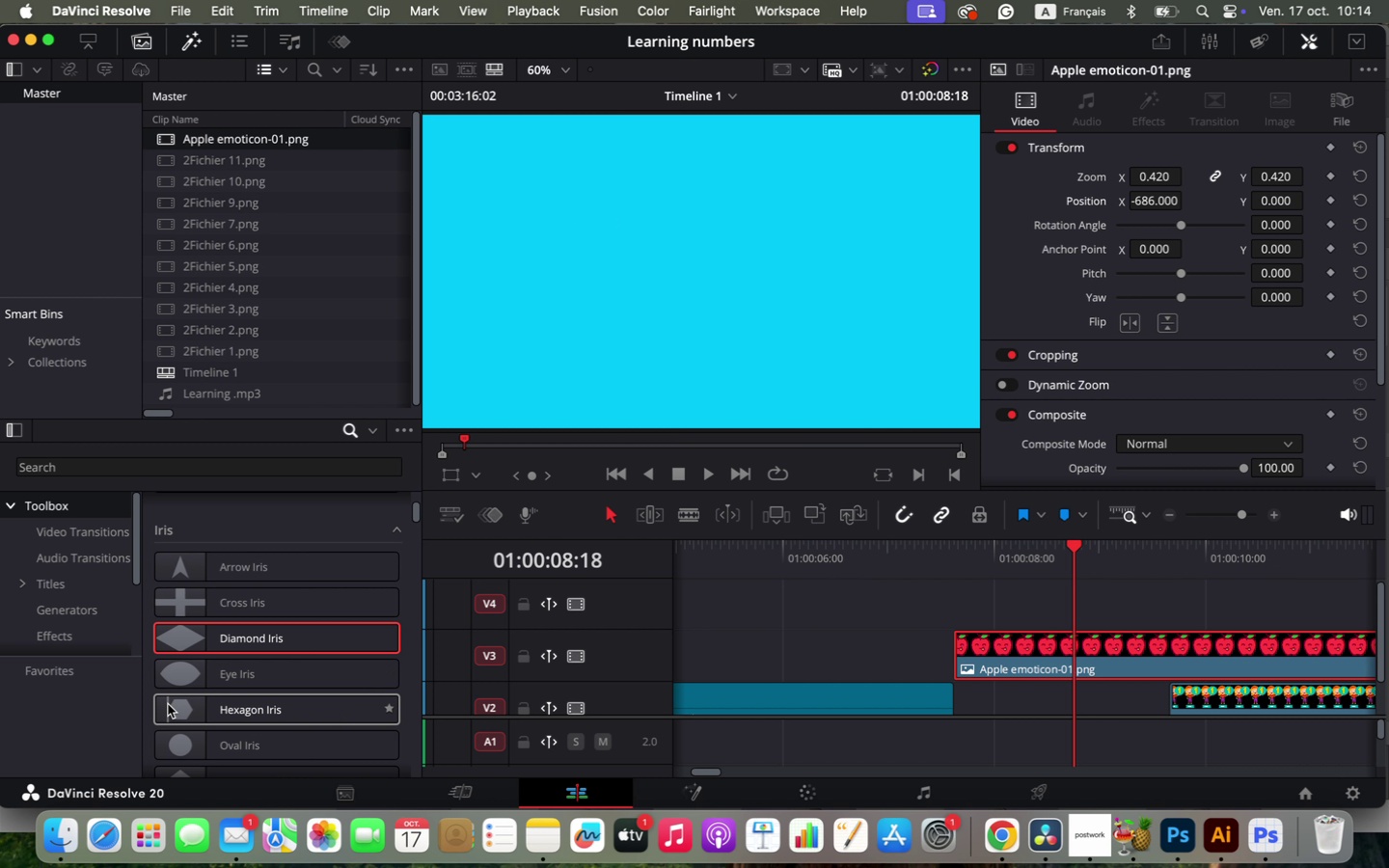 
wait(6.49)
 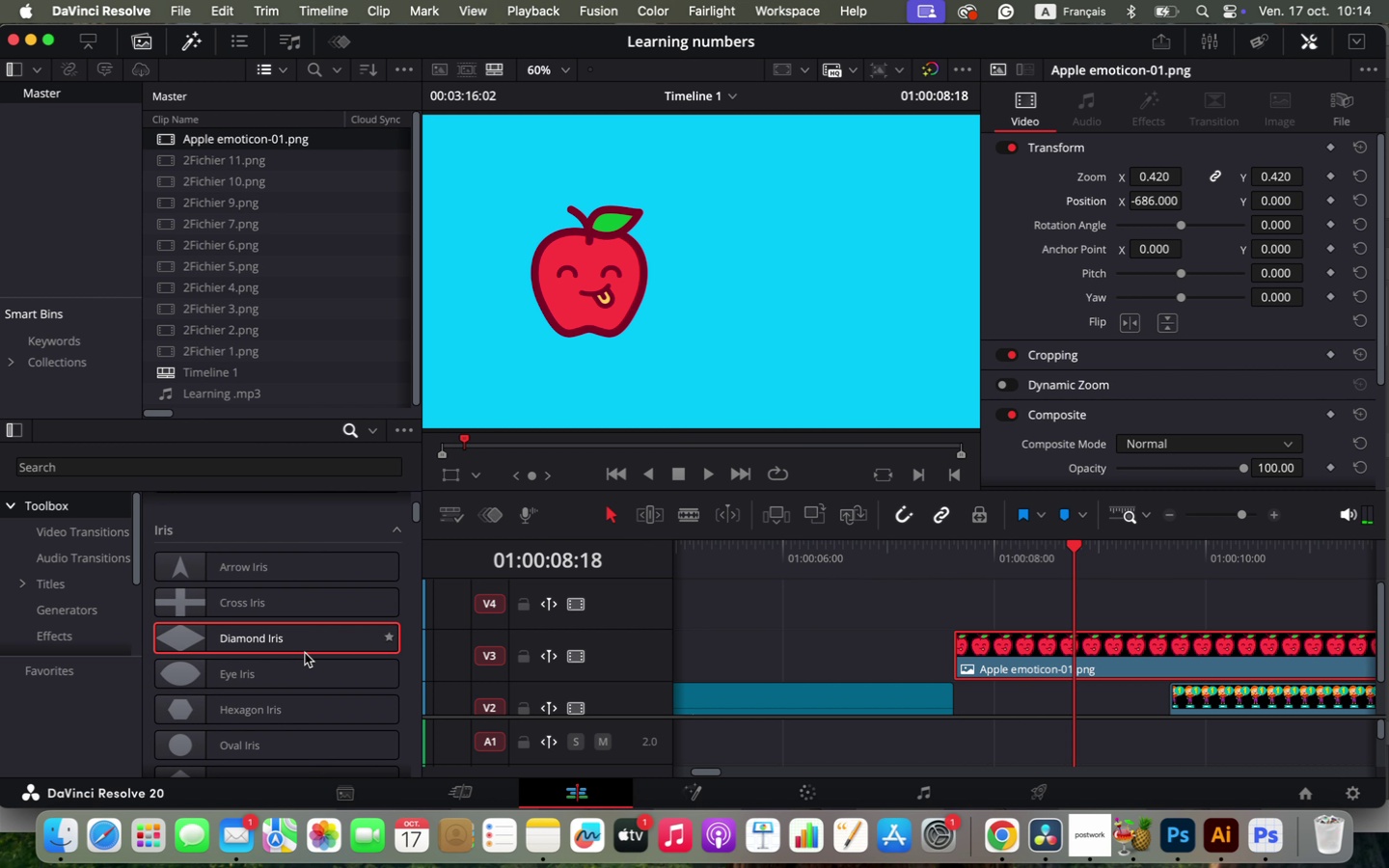 
left_click_drag(start_coordinate=[176, 746], to_coordinate=[983, 655])
 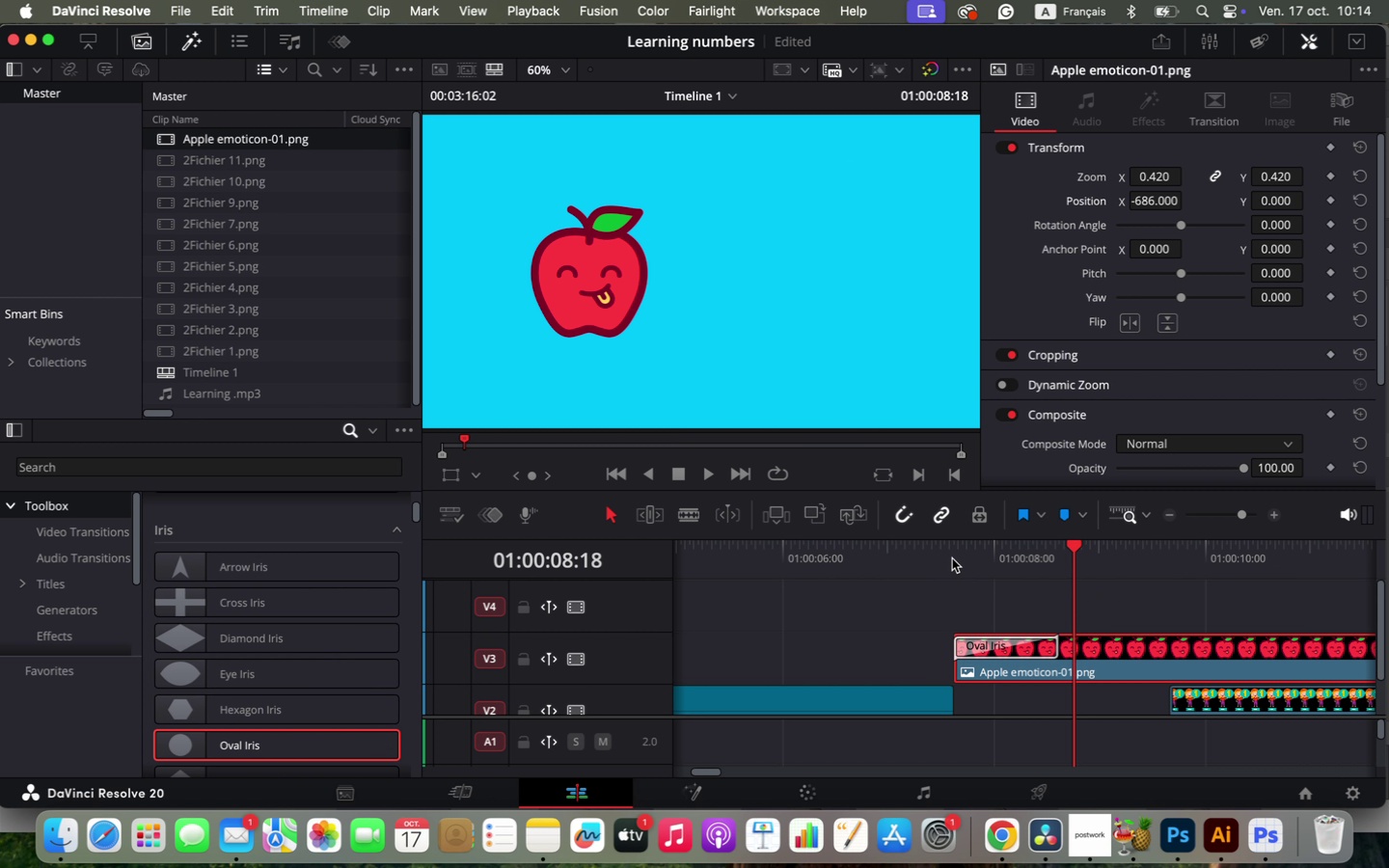 
left_click([953, 552])
 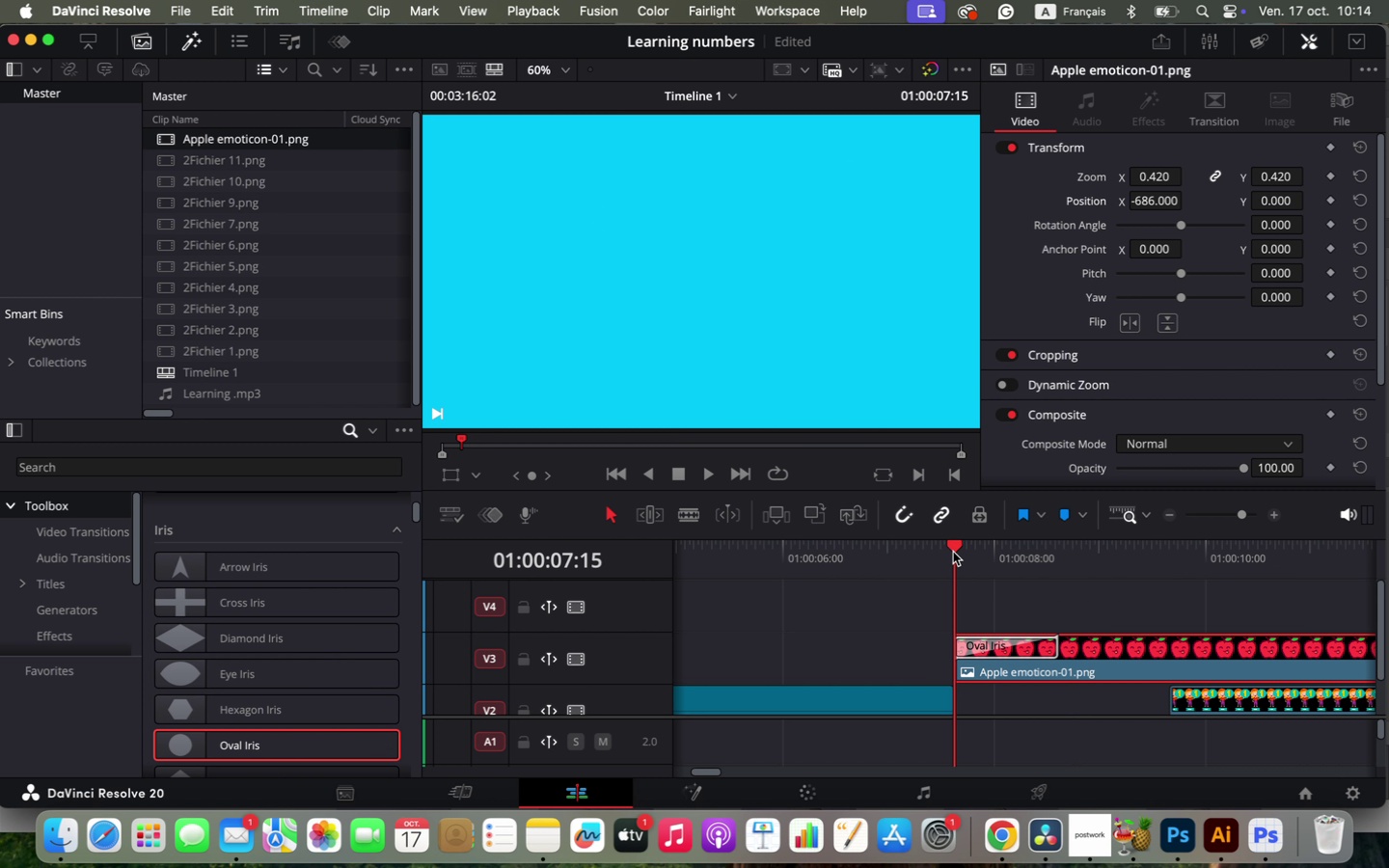 
key(Space)
 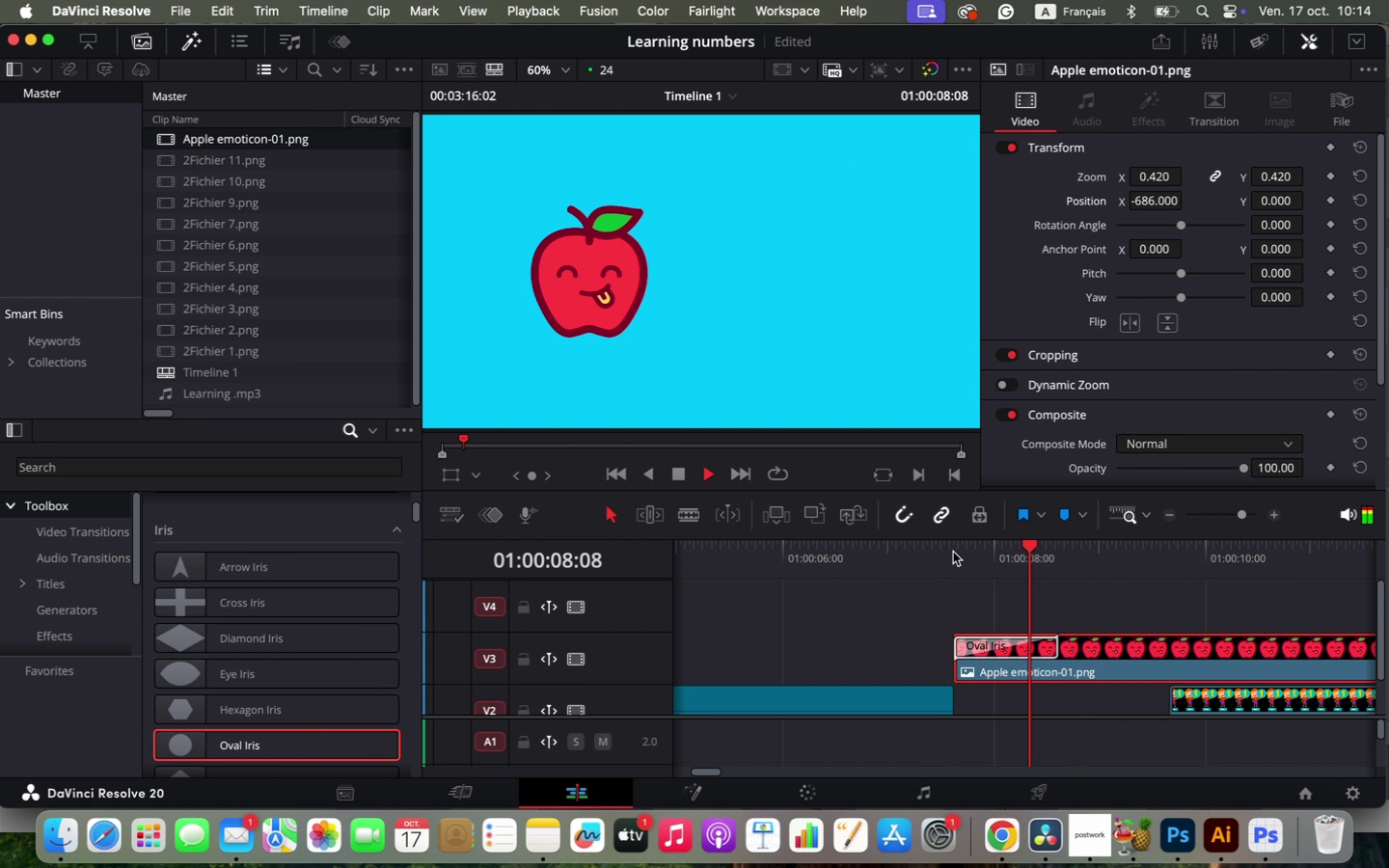 
key(Space)
 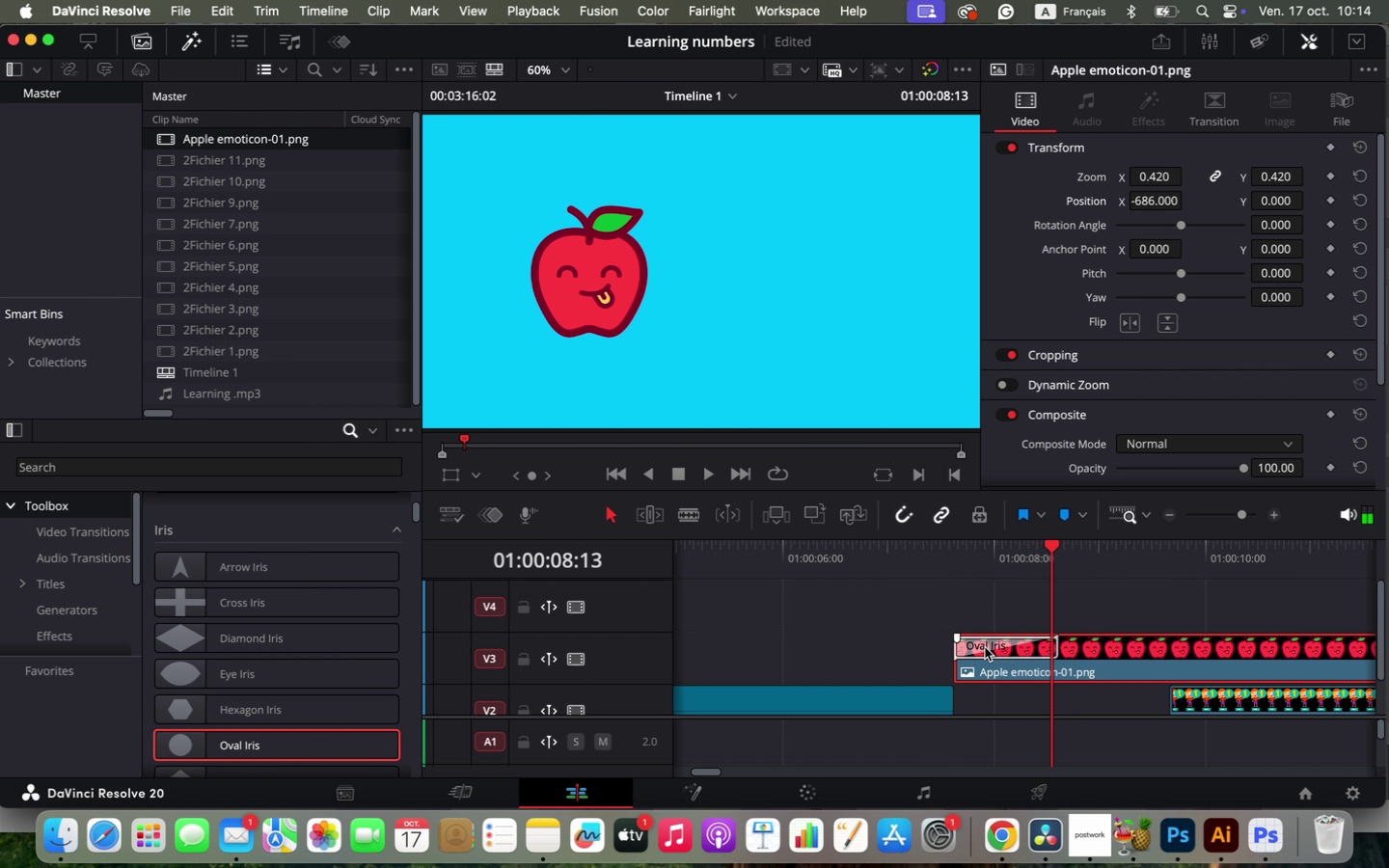 
left_click([985, 647])
 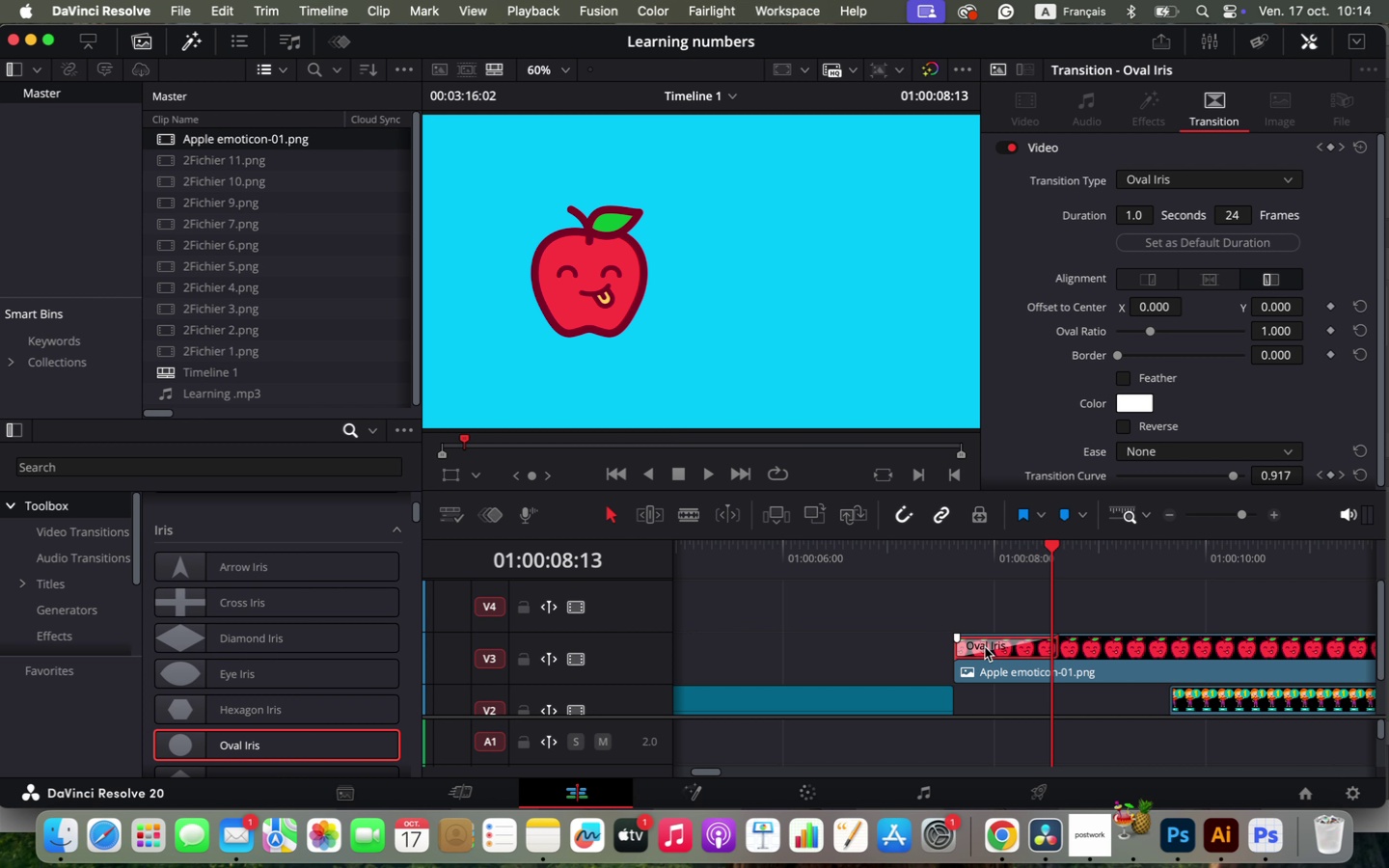 
wait(12.94)
 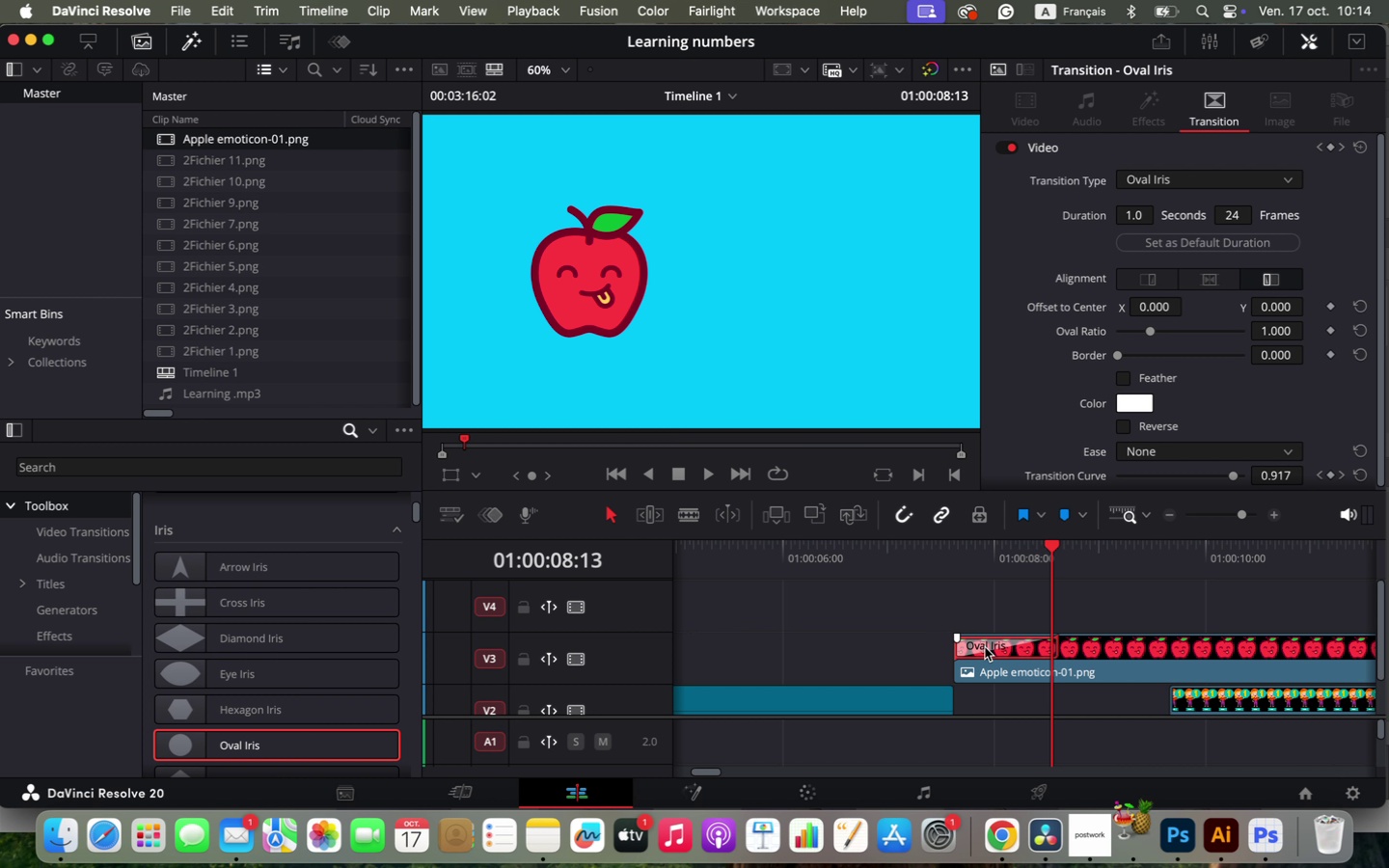 
left_click([947, 551])
 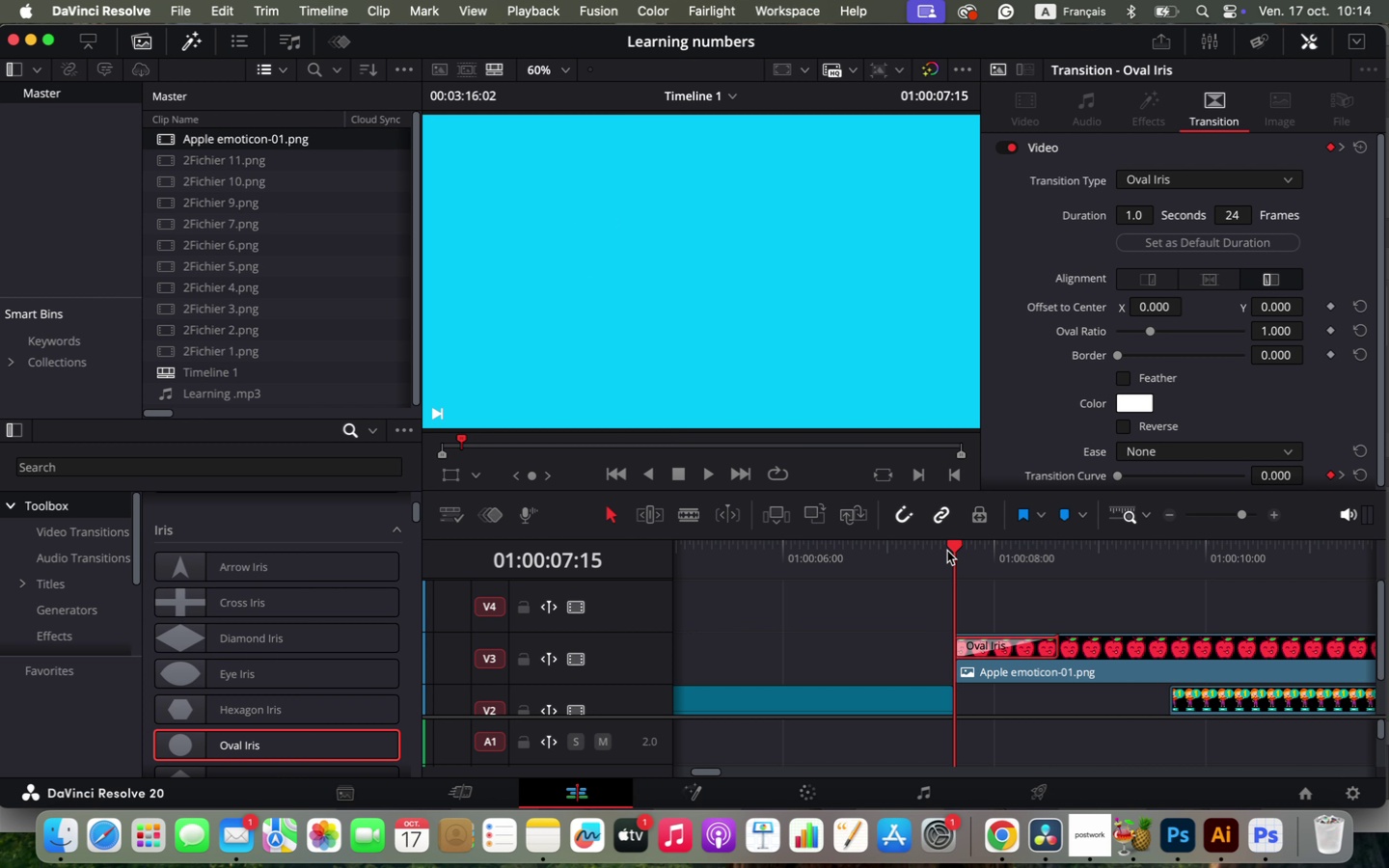 
key(Space)
 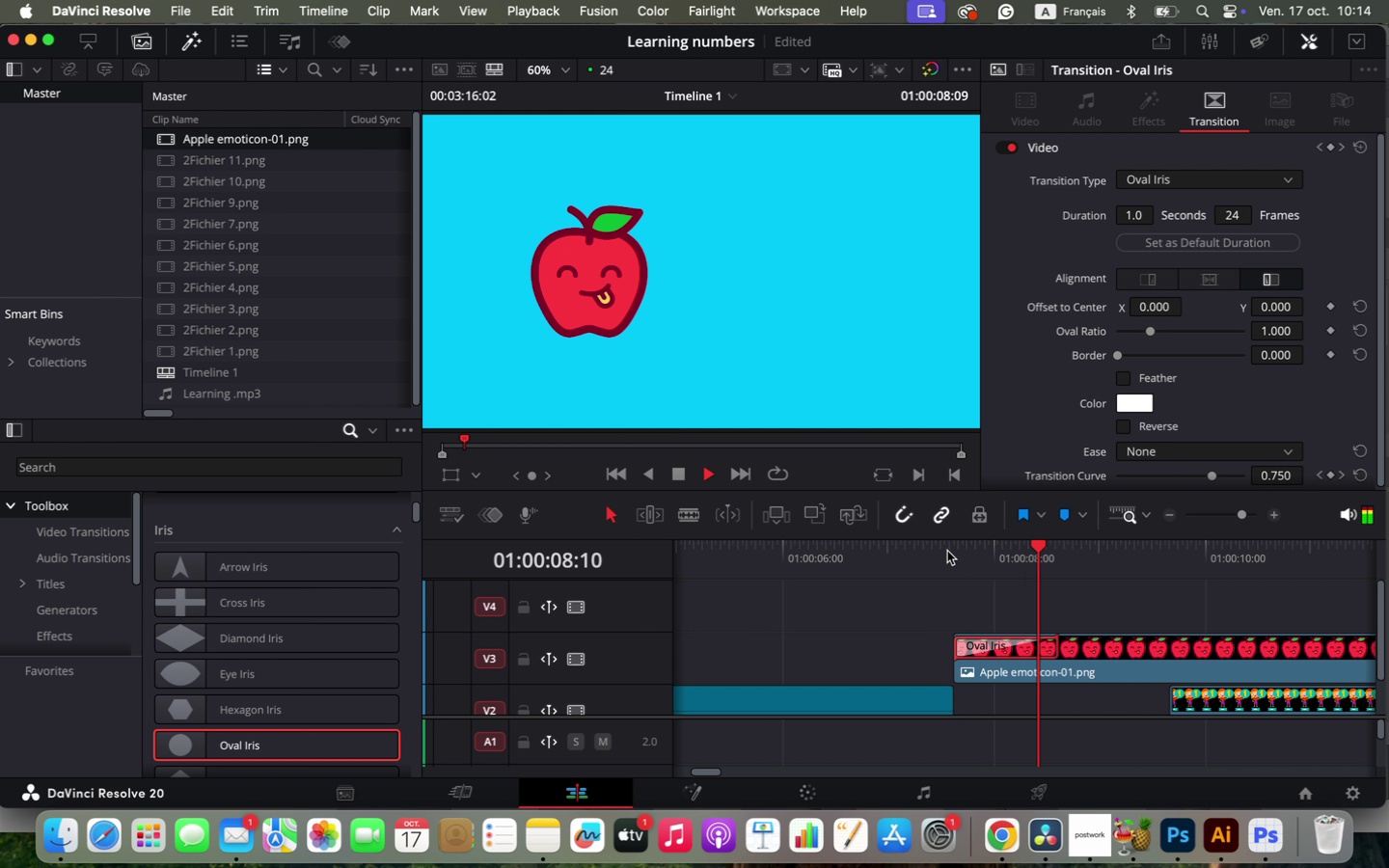 
left_click([947, 551])
 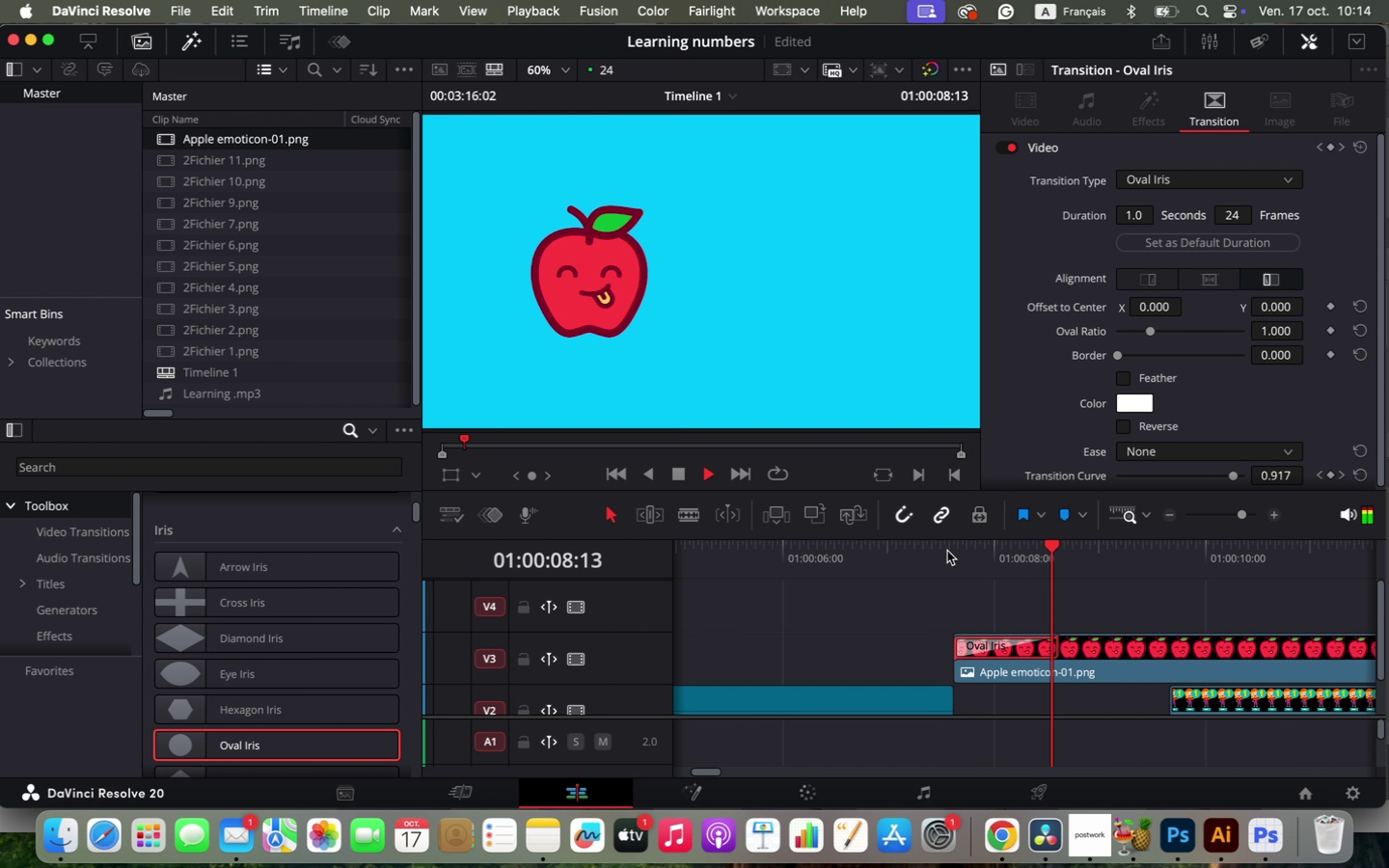 
key(Space)
 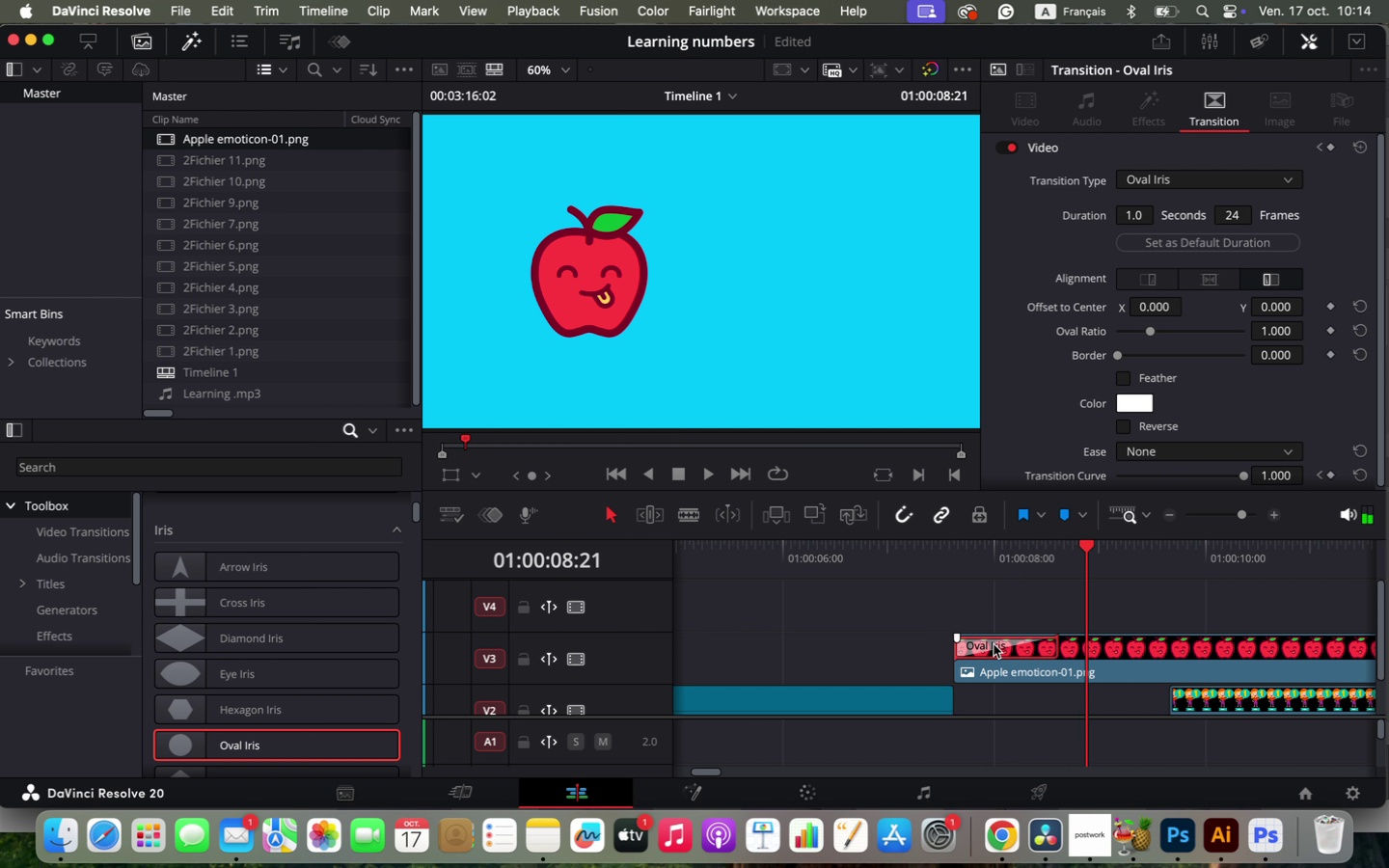 
left_click([994, 644])
 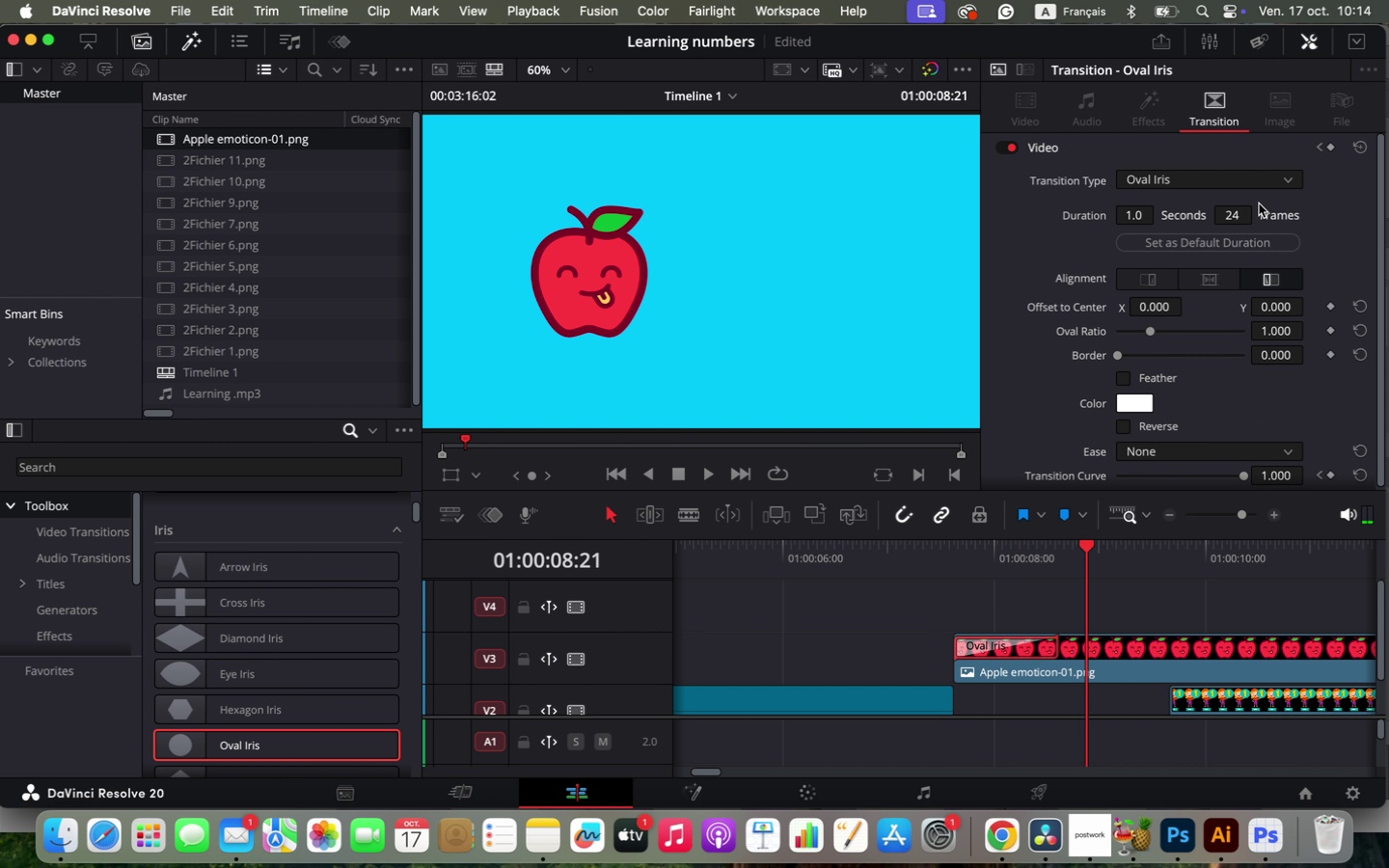 
left_click([1282, 177])
 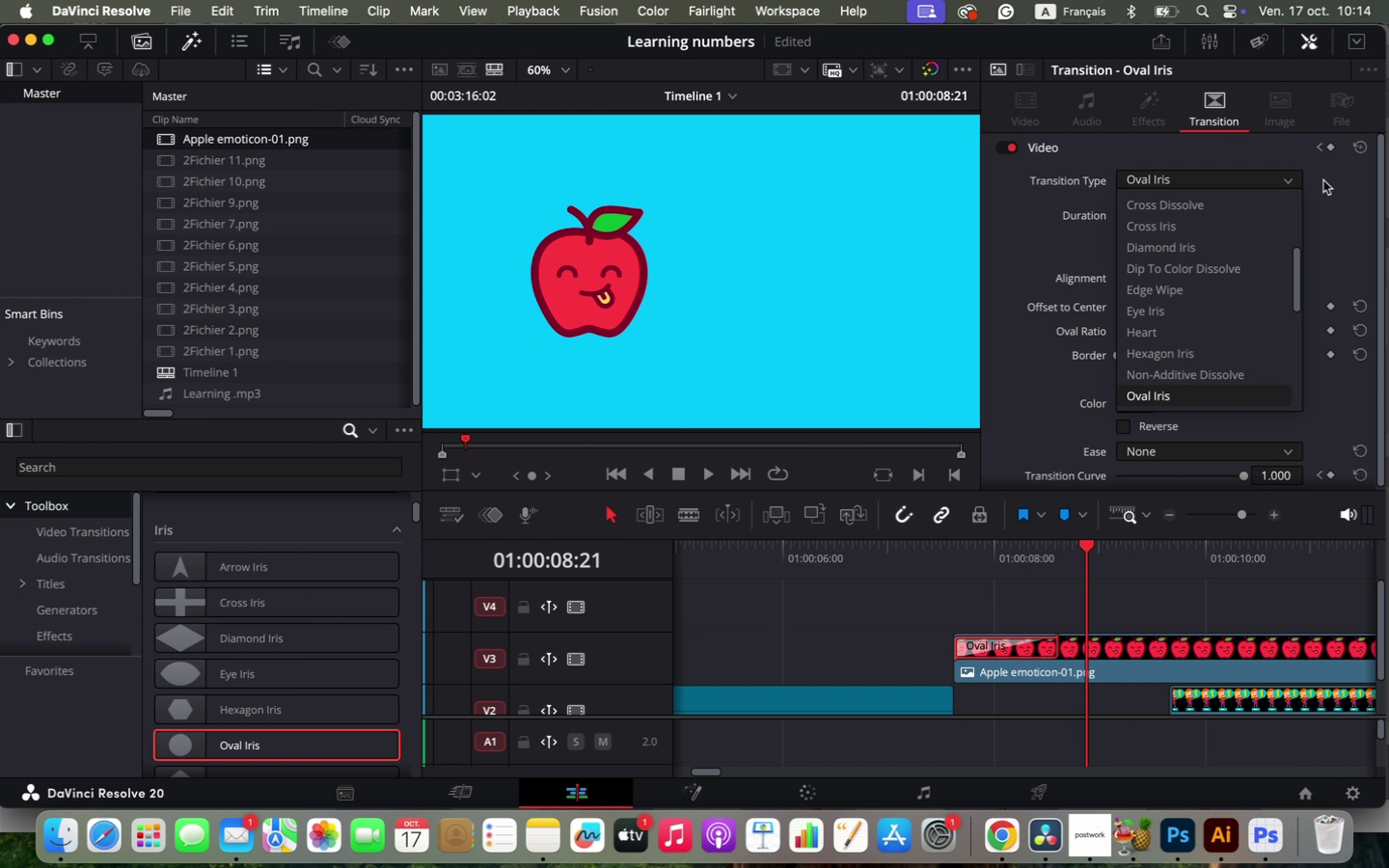 
left_click([1333, 183])
 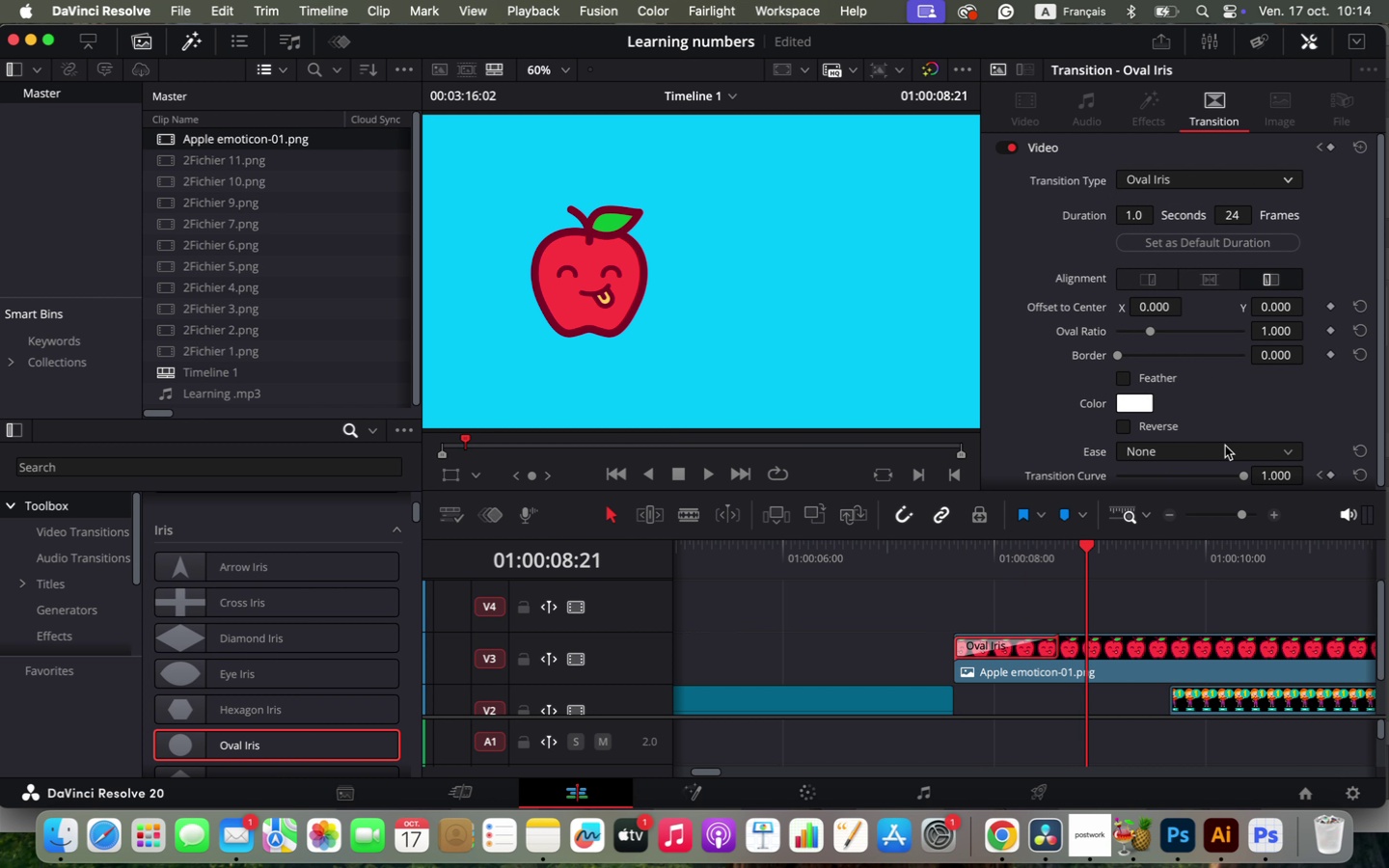 
scroll: coordinate [1219, 385], scroll_direction: down, amount: 5.0
 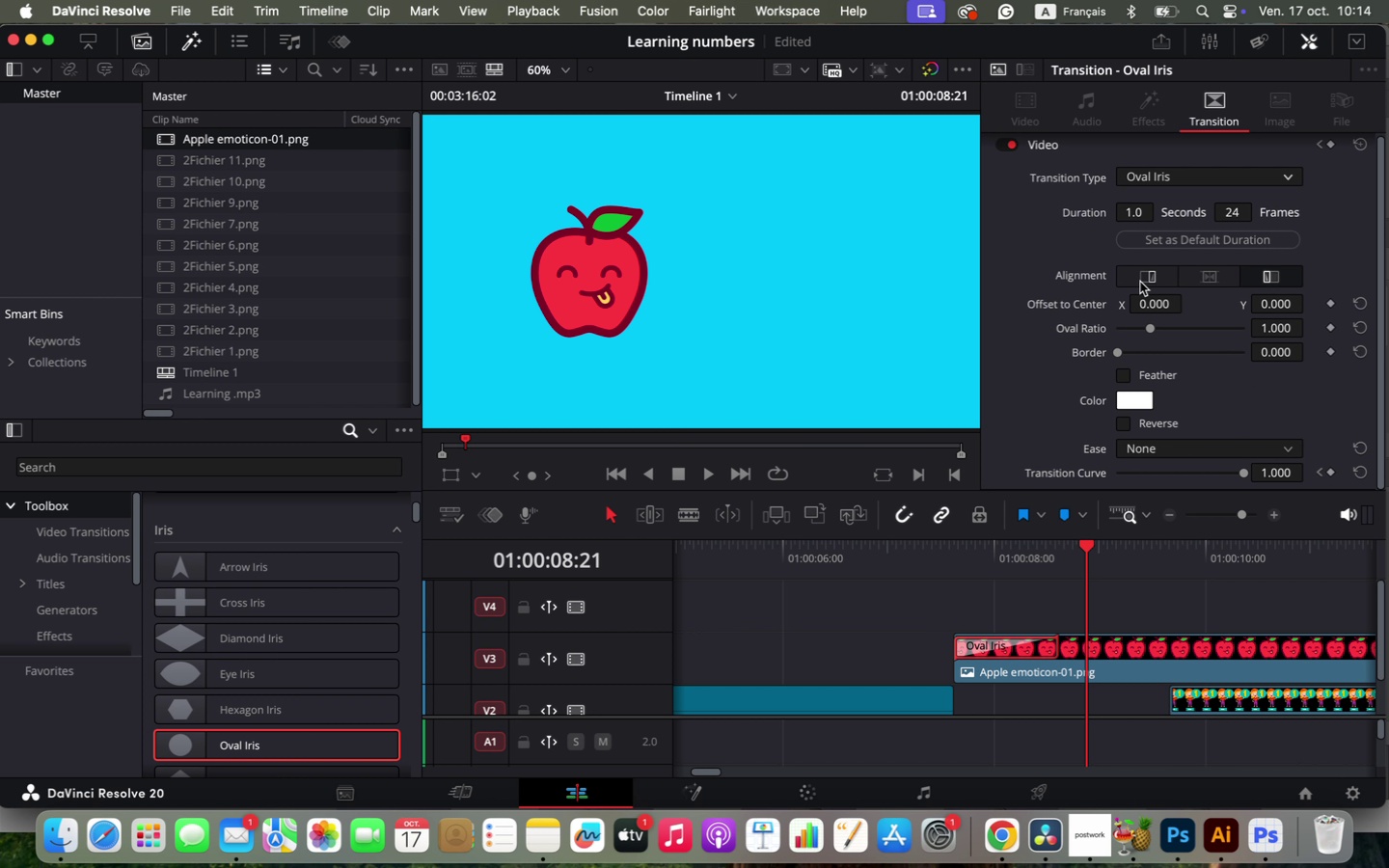 
wait(5.59)
 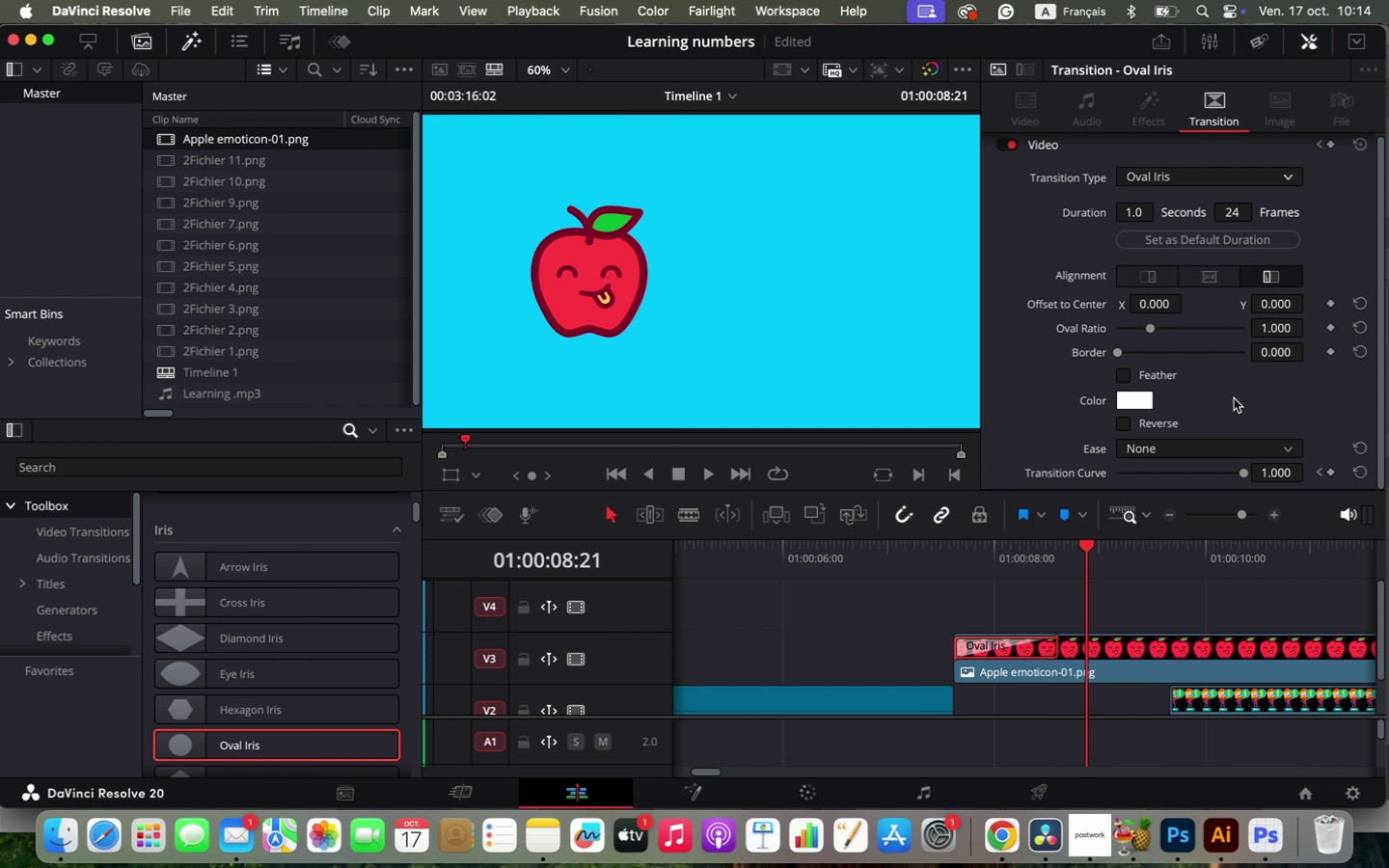 
left_click_drag(start_coordinate=[959, 563], to_coordinate=[1010, 569])
 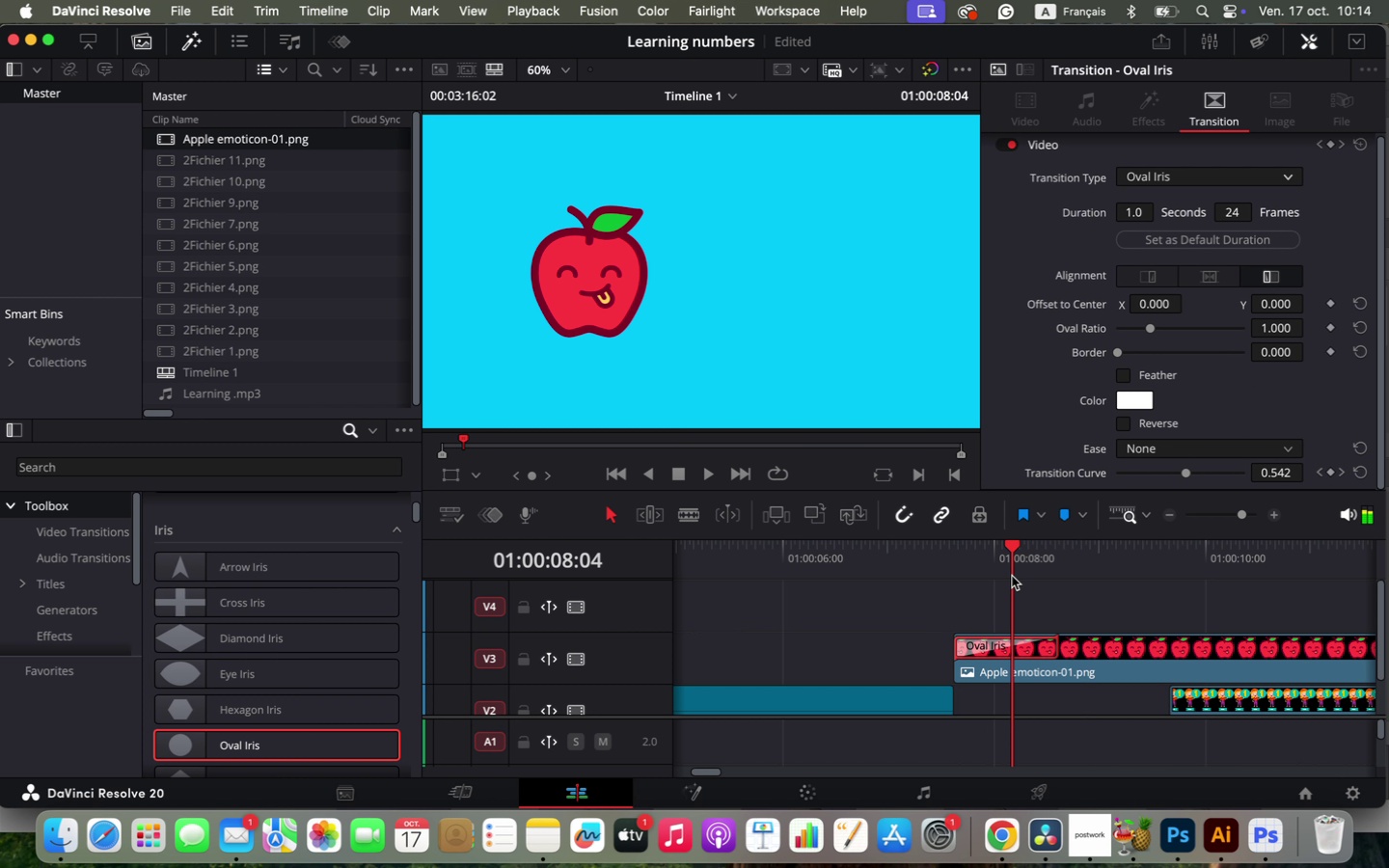 
left_click_drag(start_coordinate=[1029, 558], to_coordinate=[955, 563])
 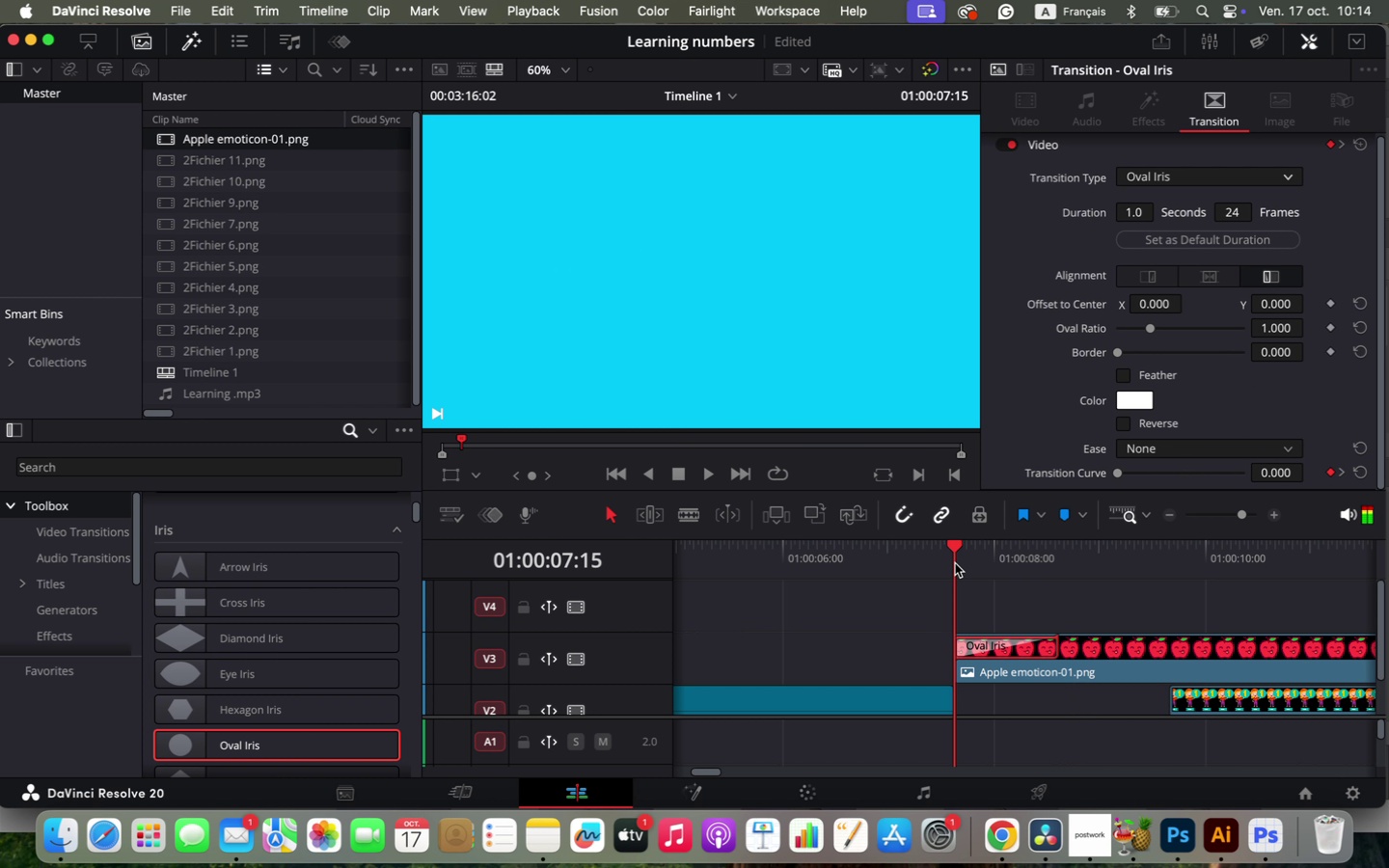 
key(Space)
 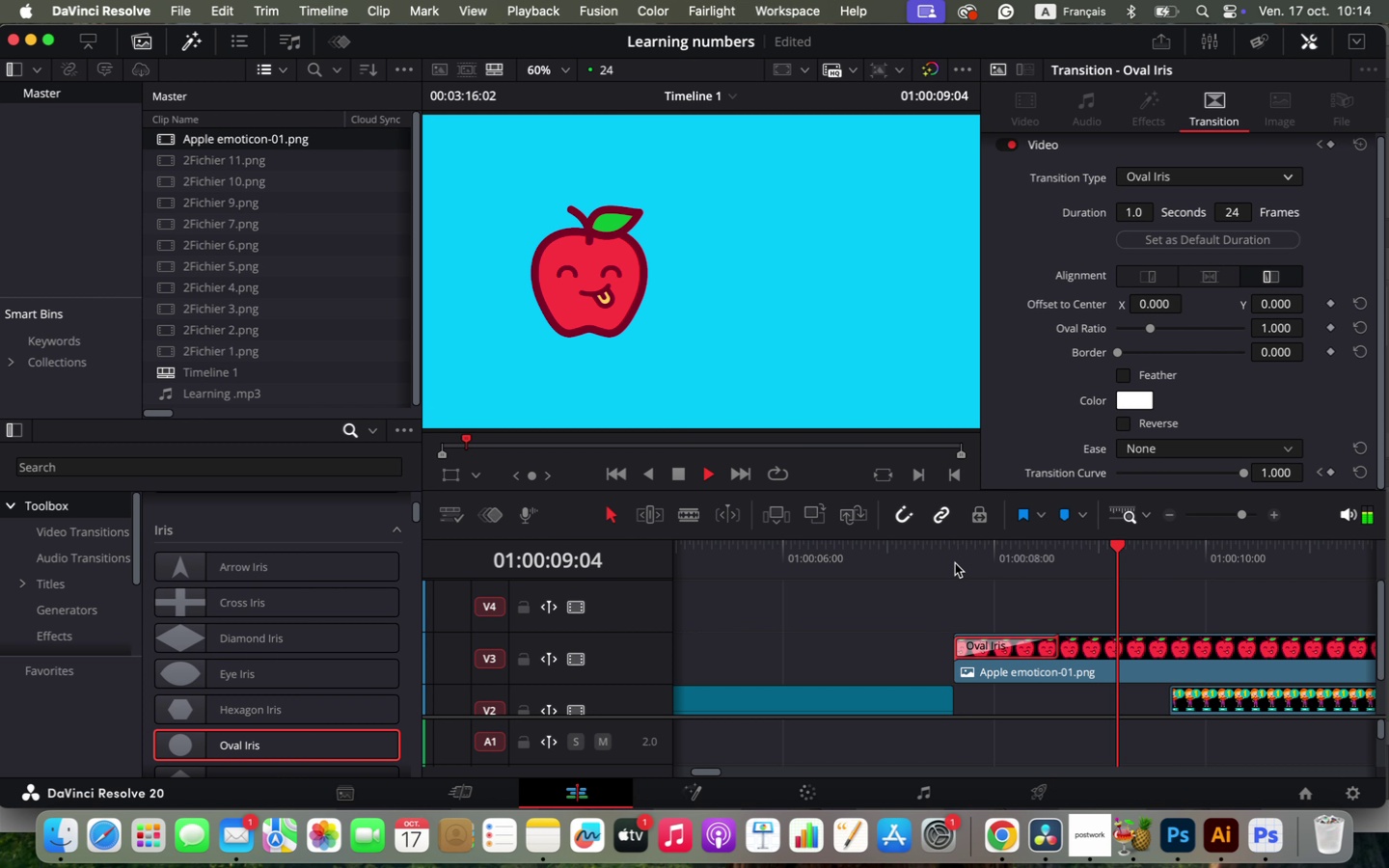 
key(Space)
 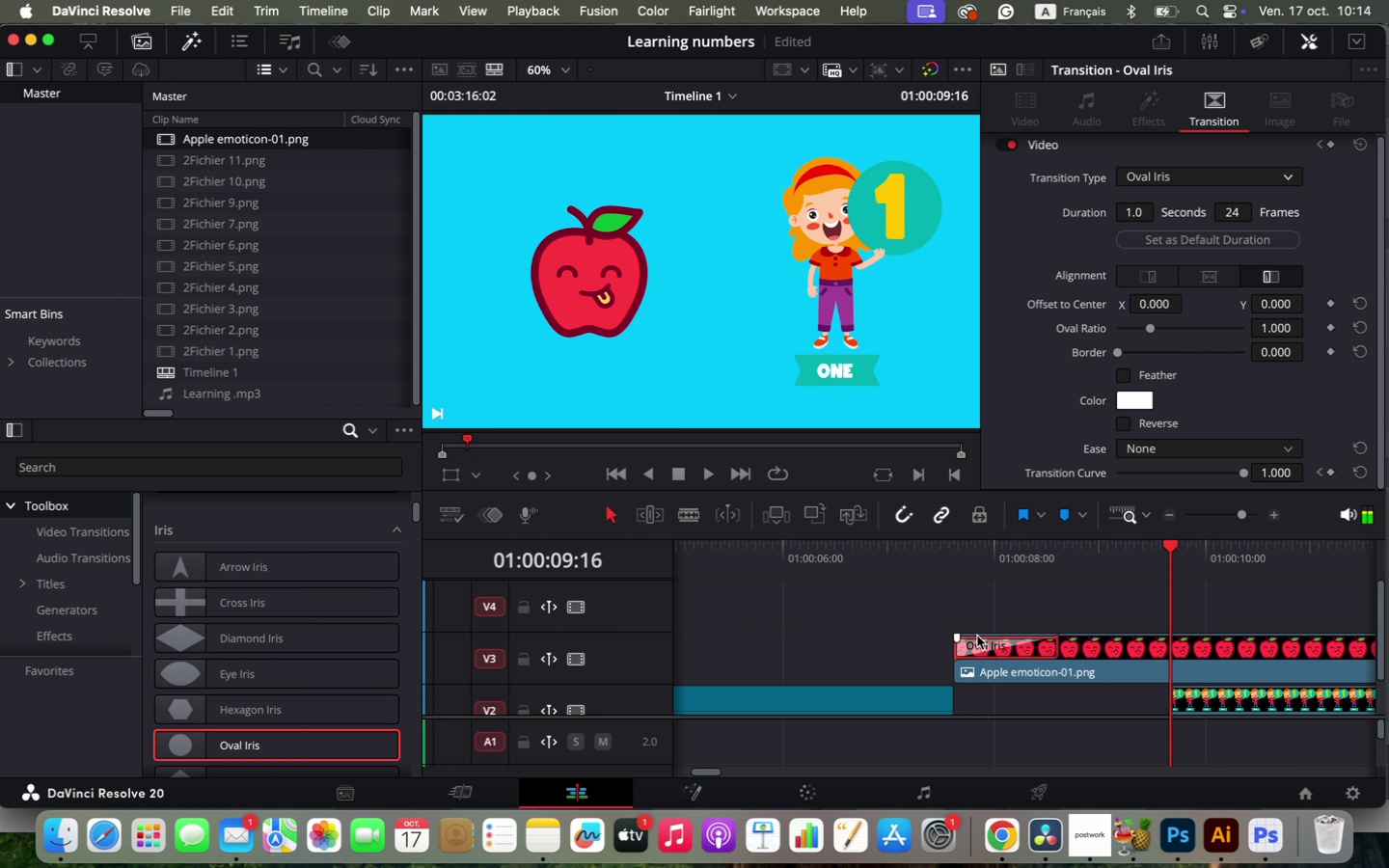 
scroll: coordinate [218, 664], scroll_direction: up, amount: 14.0
 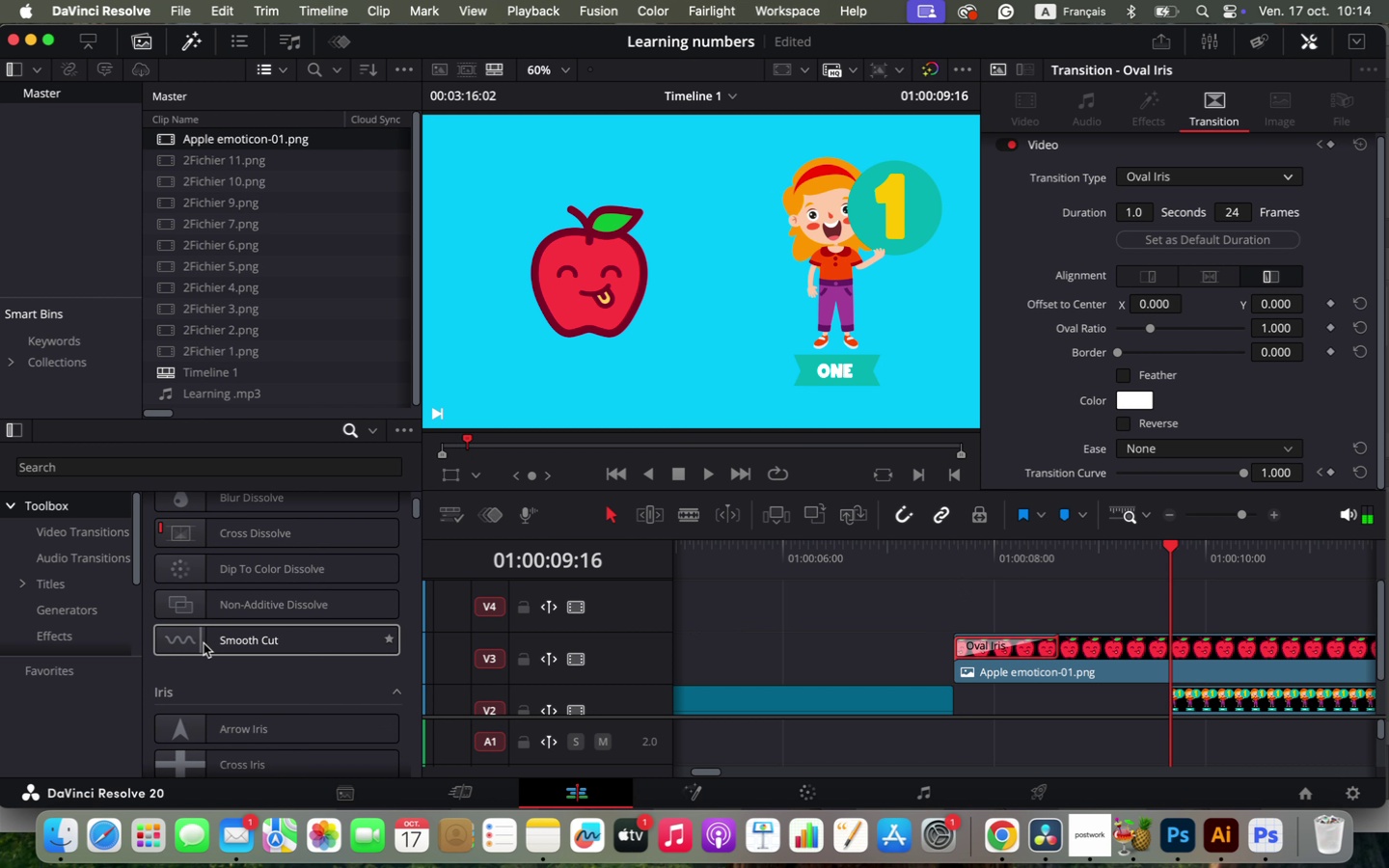 
scroll: coordinate [218, 664], scroll_direction: down, amount: 22.0
 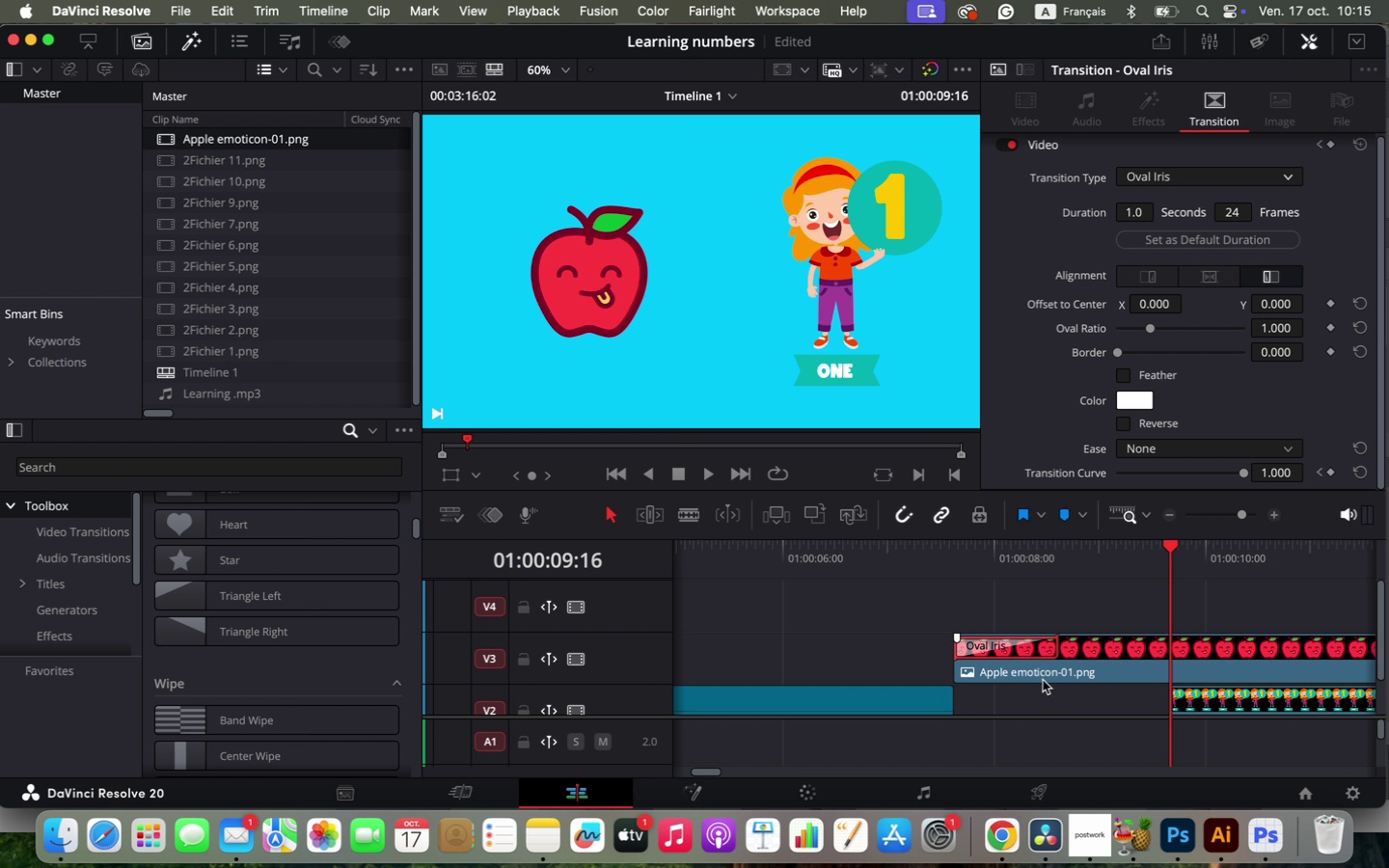 
right_click([1180, 695])
 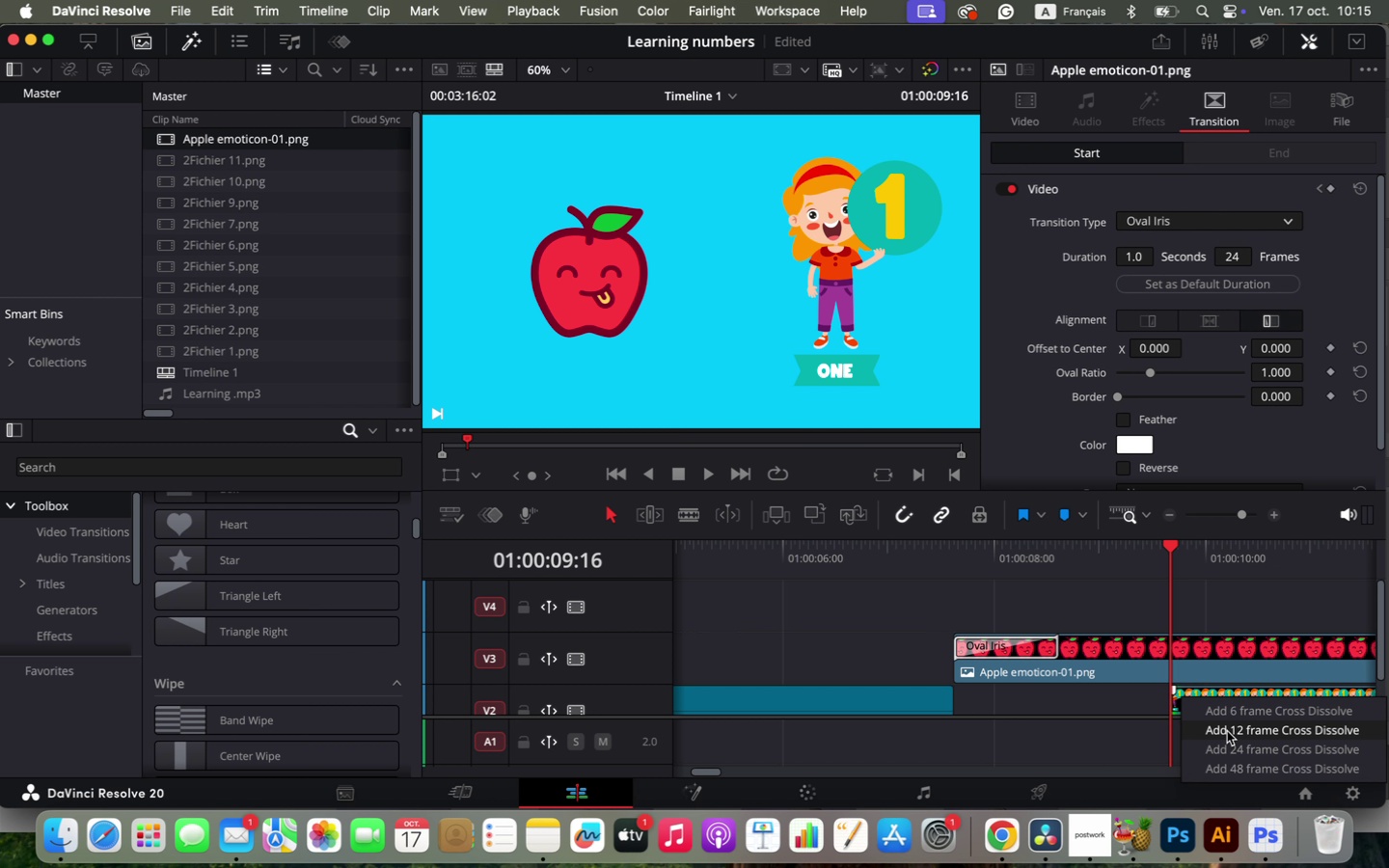 
left_click([1225, 745])
 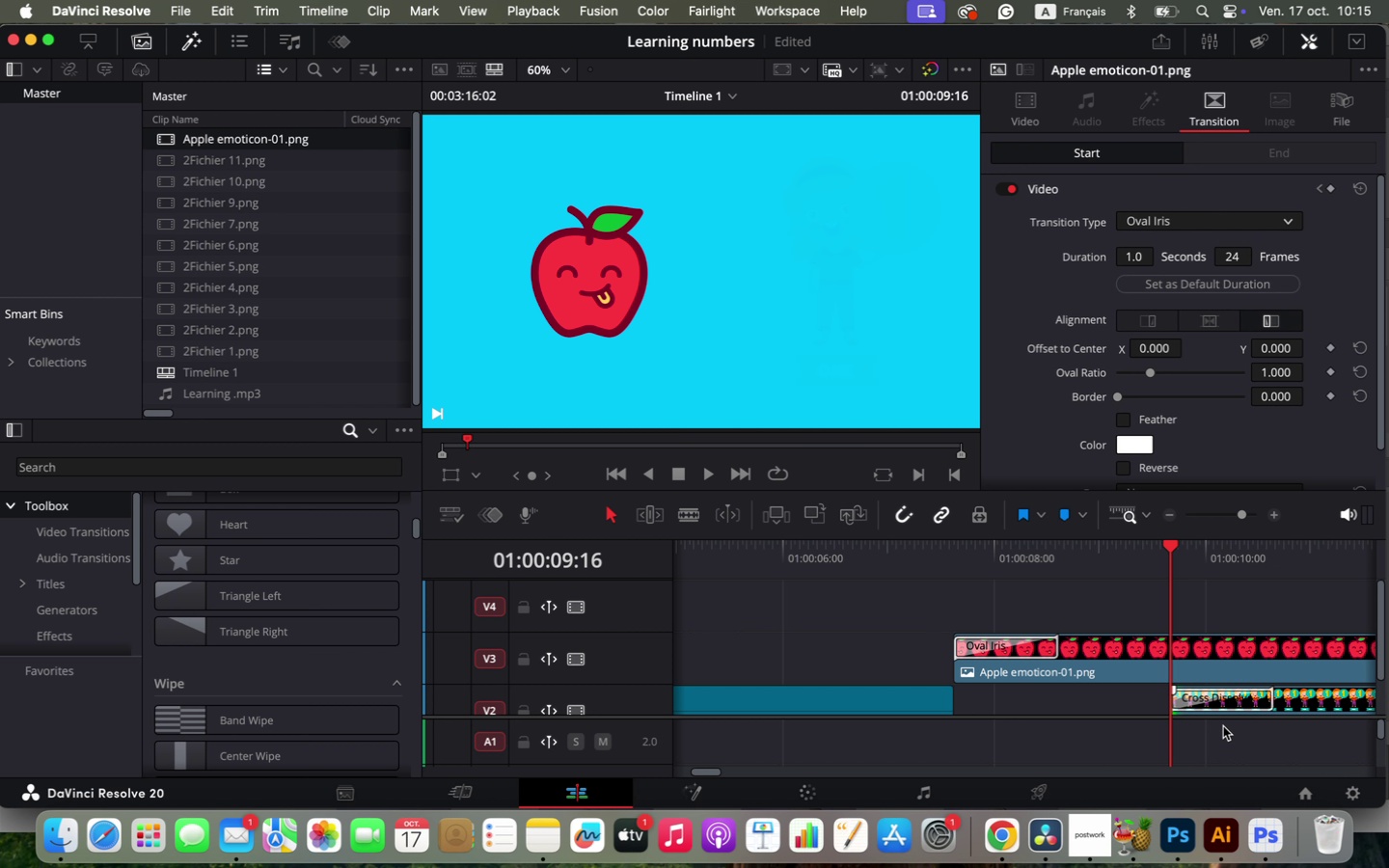 
key(Space)
 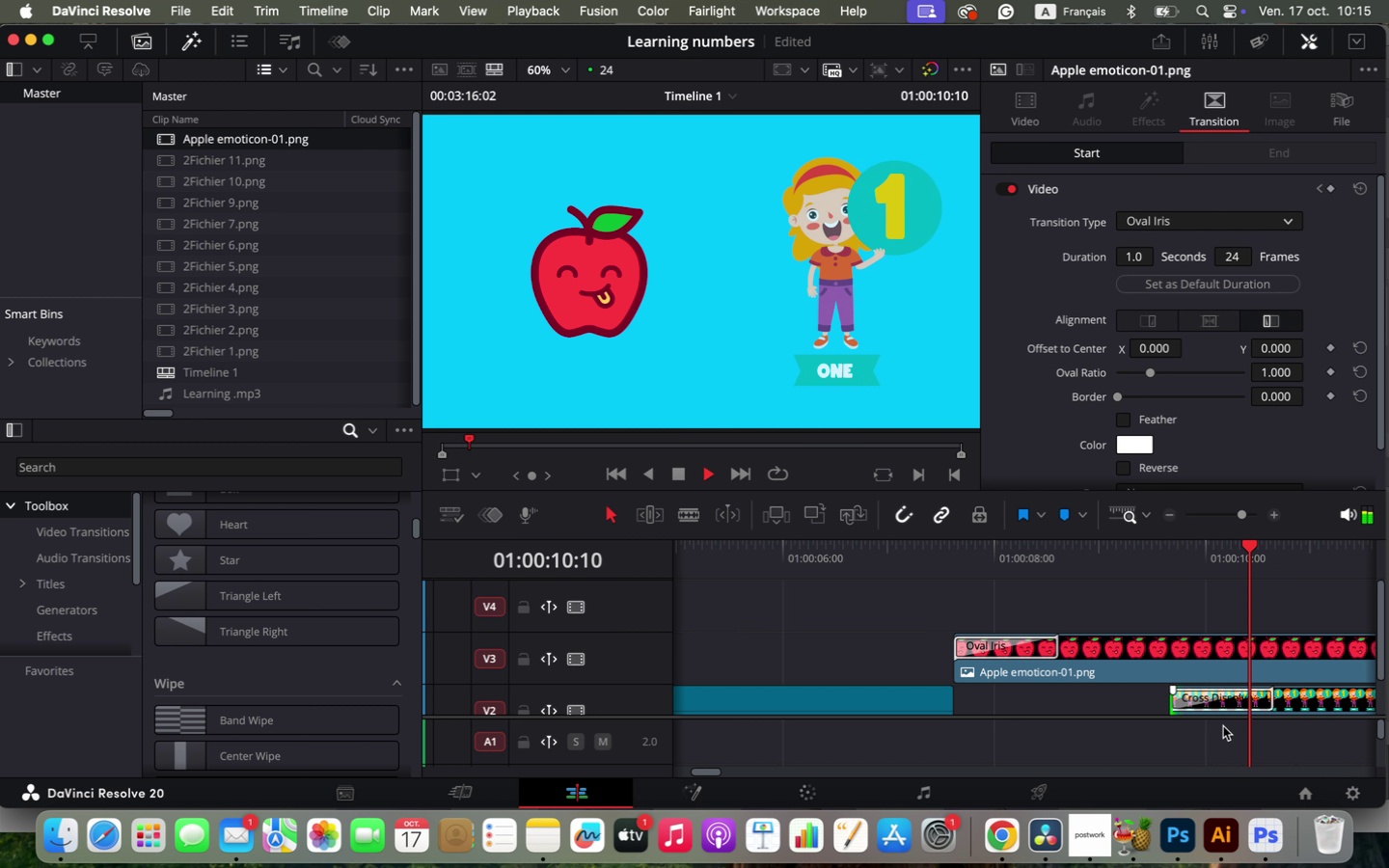 
key(Space)
 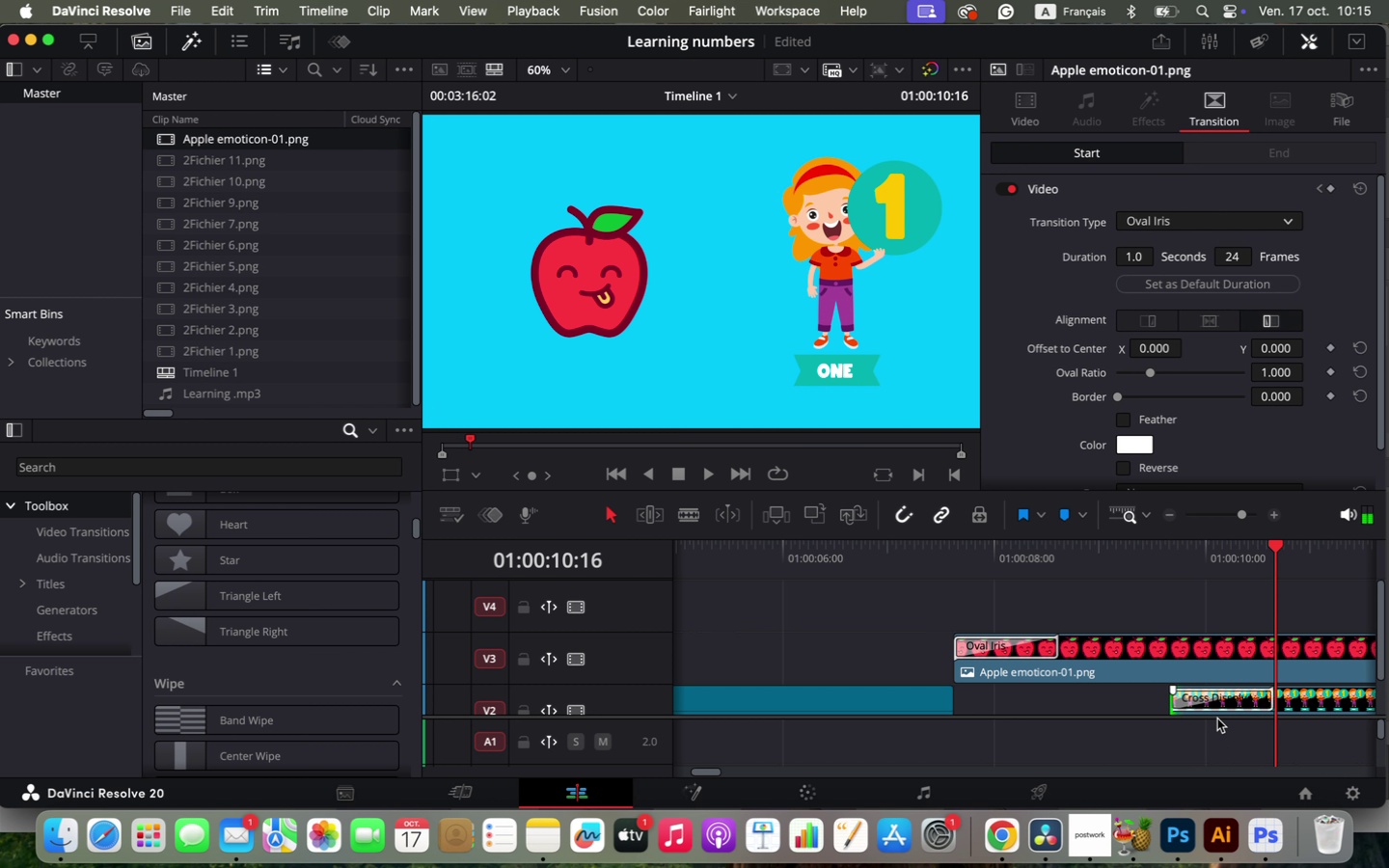 
scroll: coordinate [310, 648], scroll_direction: down, amount: 9.0
 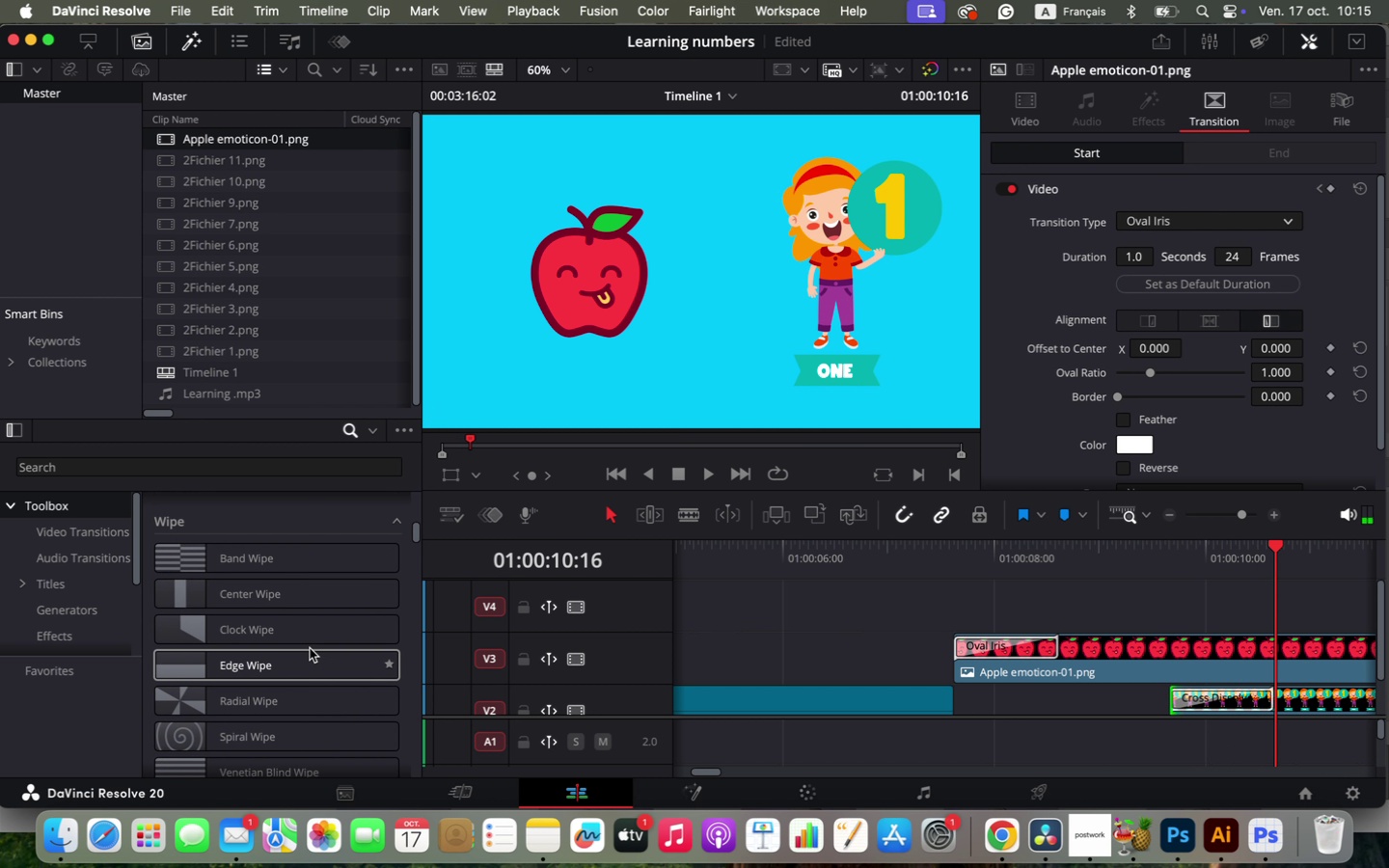 
left_click_drag(start_coordinate=[163, 734], to_coordinate=[1191, 696])
 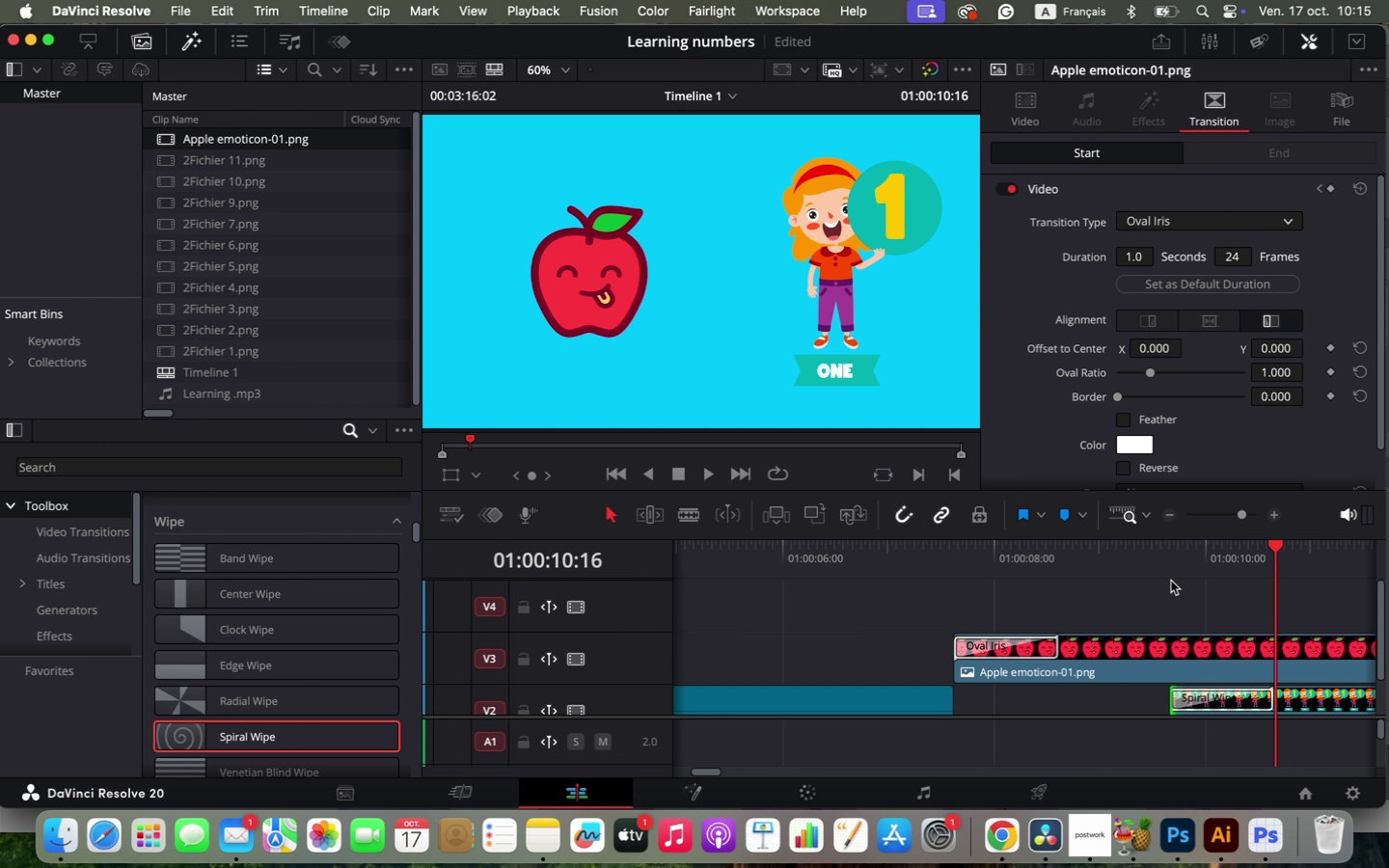 
left_click([1183, 555])
 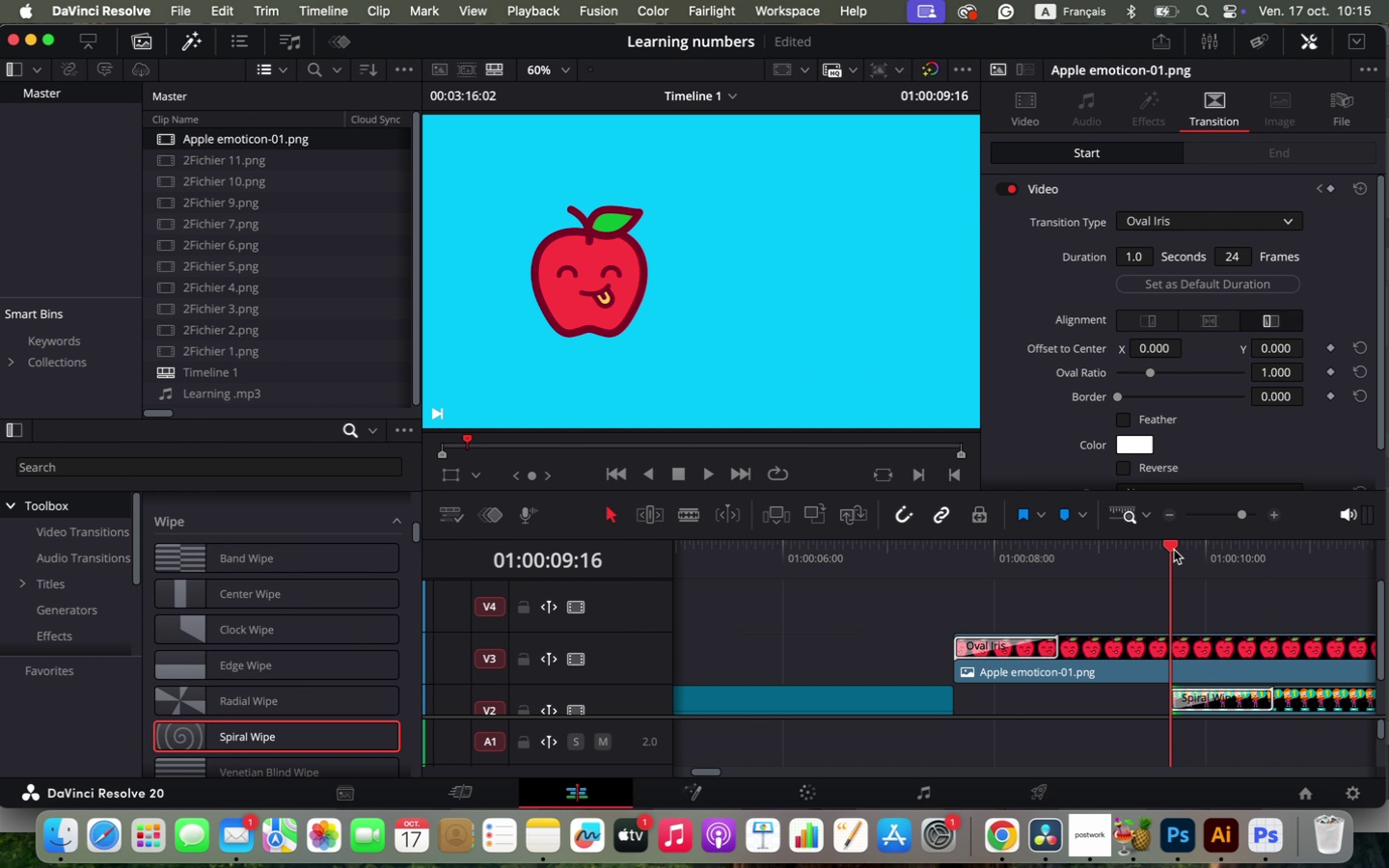 
left_click([1174, 550])
 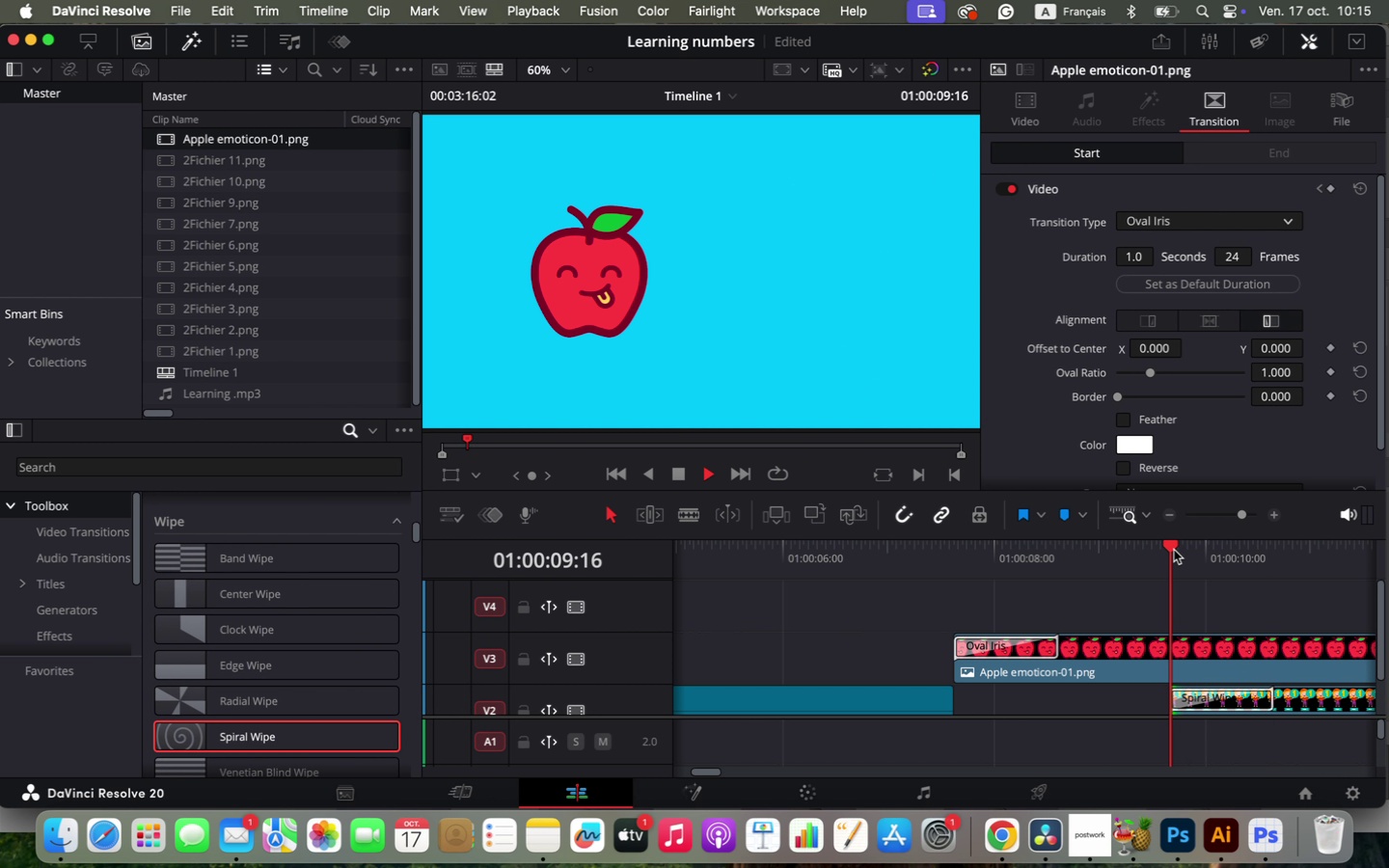 
key(Space)
 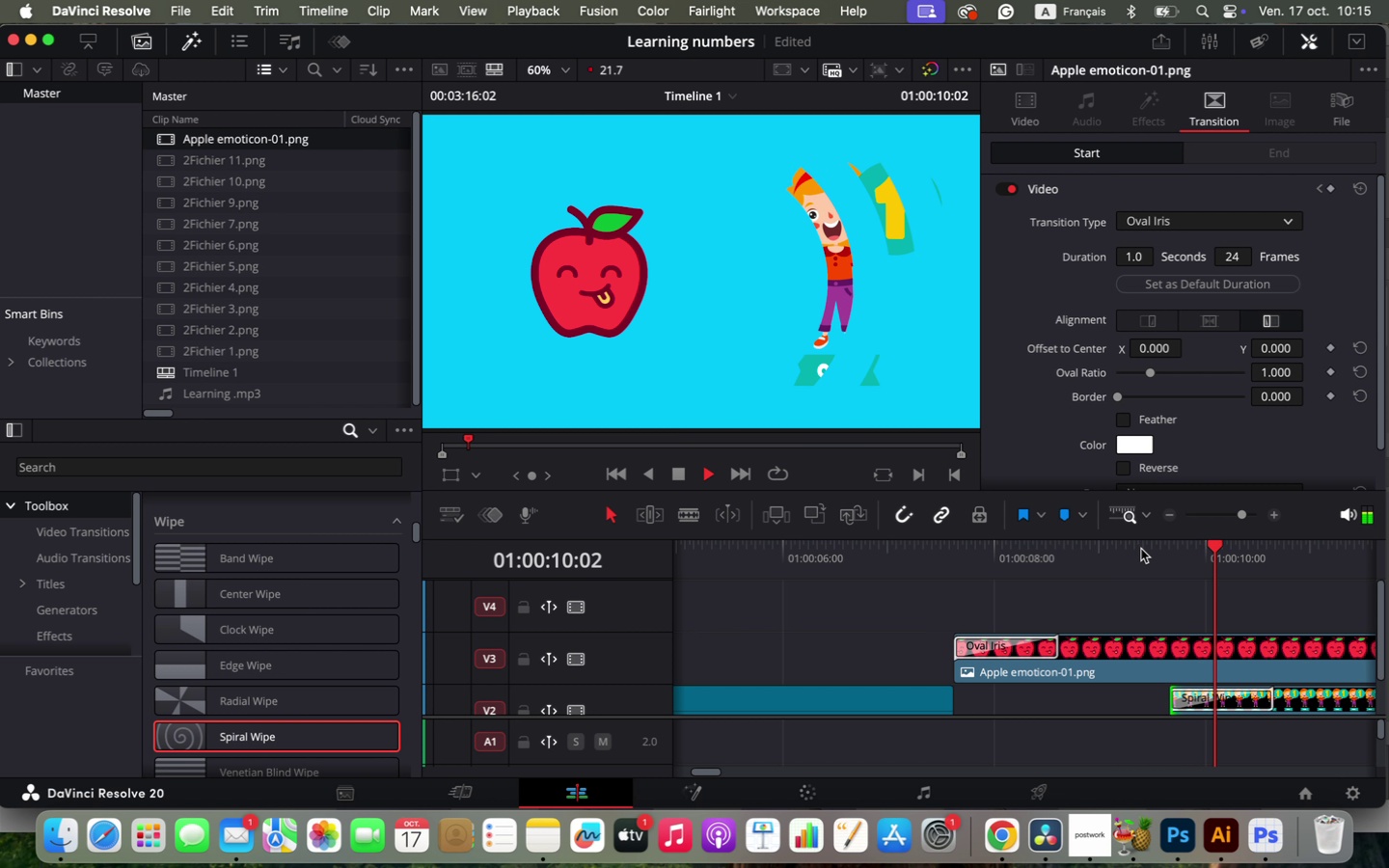 
key(Space)
 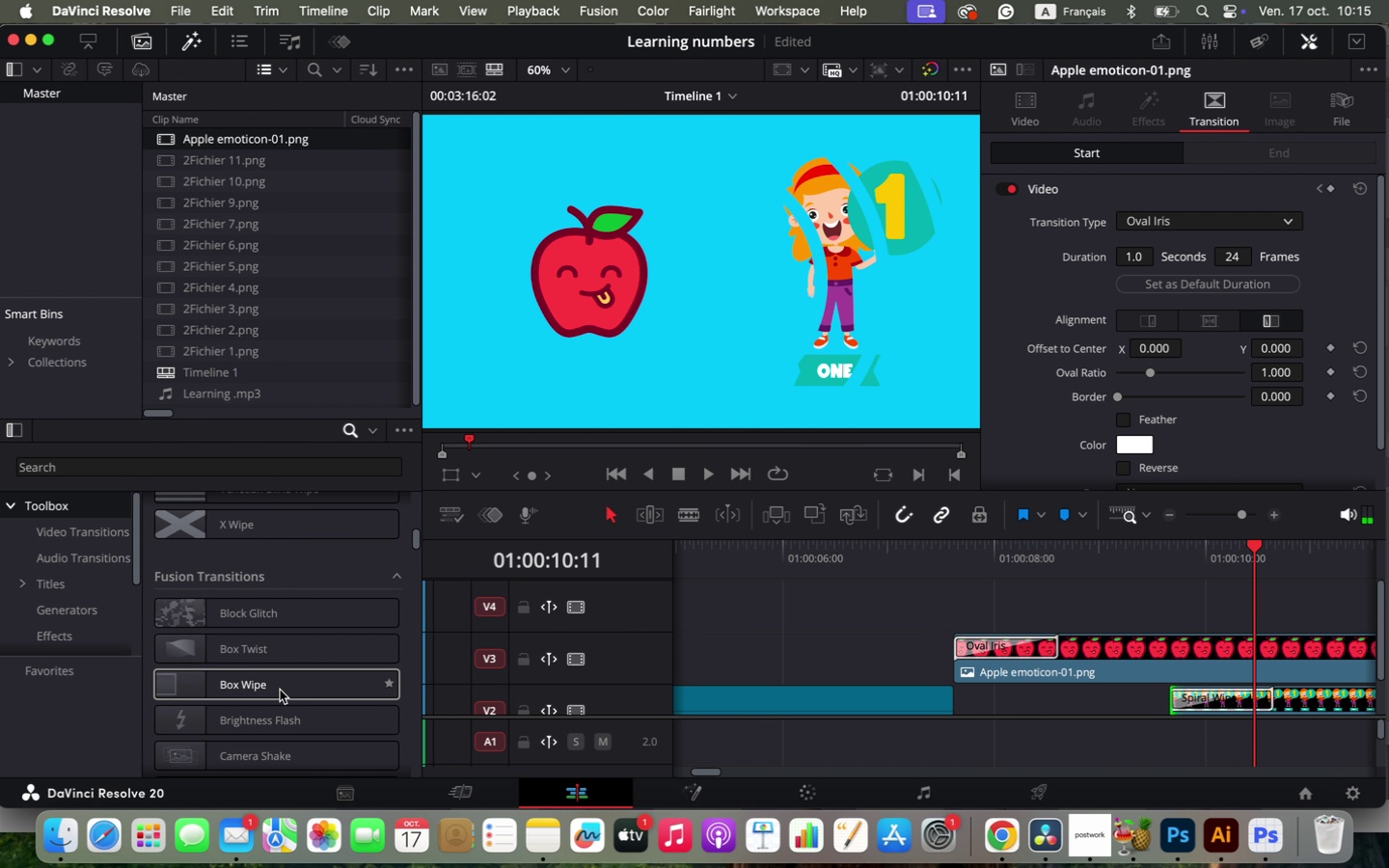 
scroll: coordinate [280, 690], scroll_direction: down, amount: 21.0
 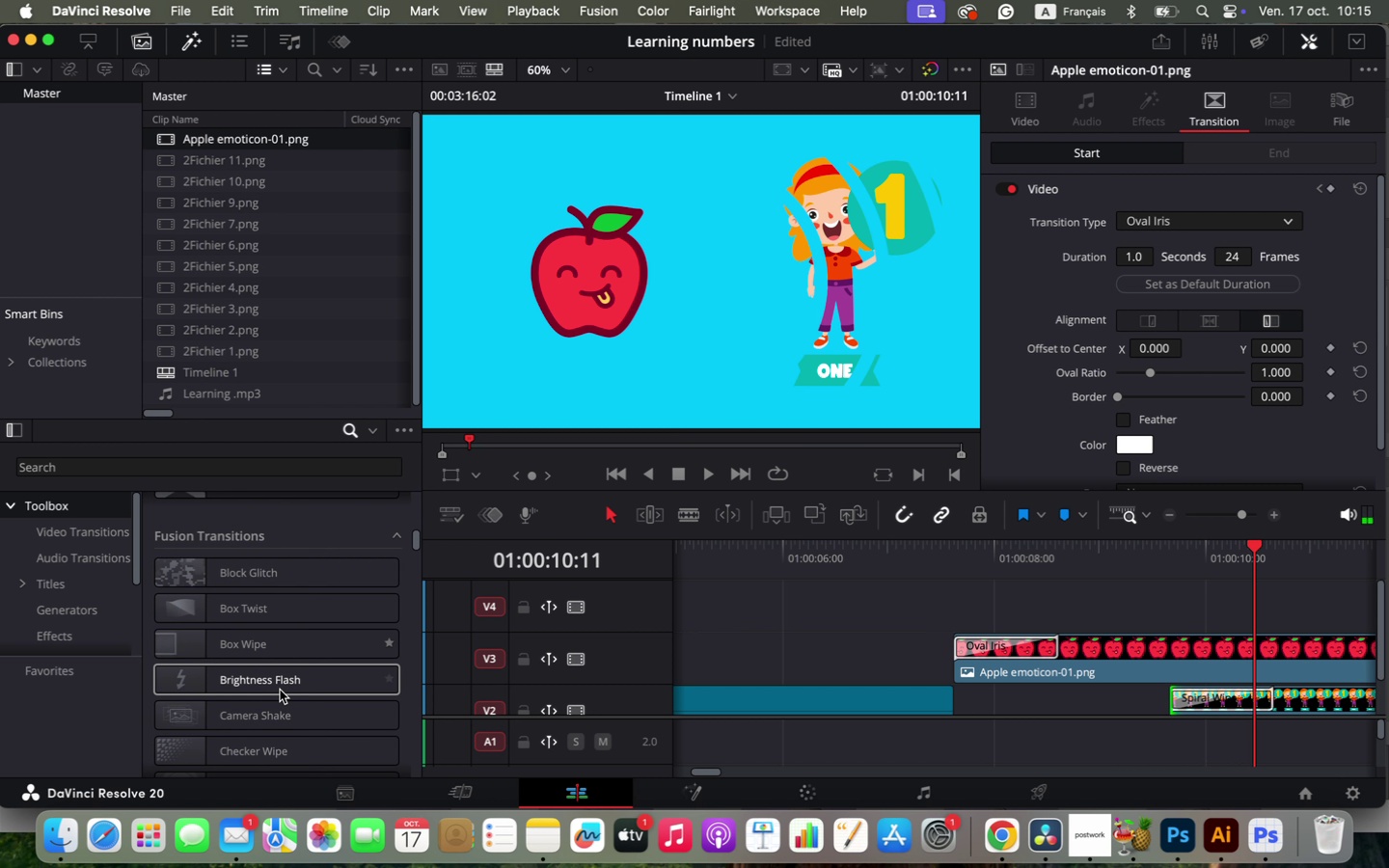 
left_click_drag(start_coordinate=[215, 694], to_coordinate=[1183, 697])
 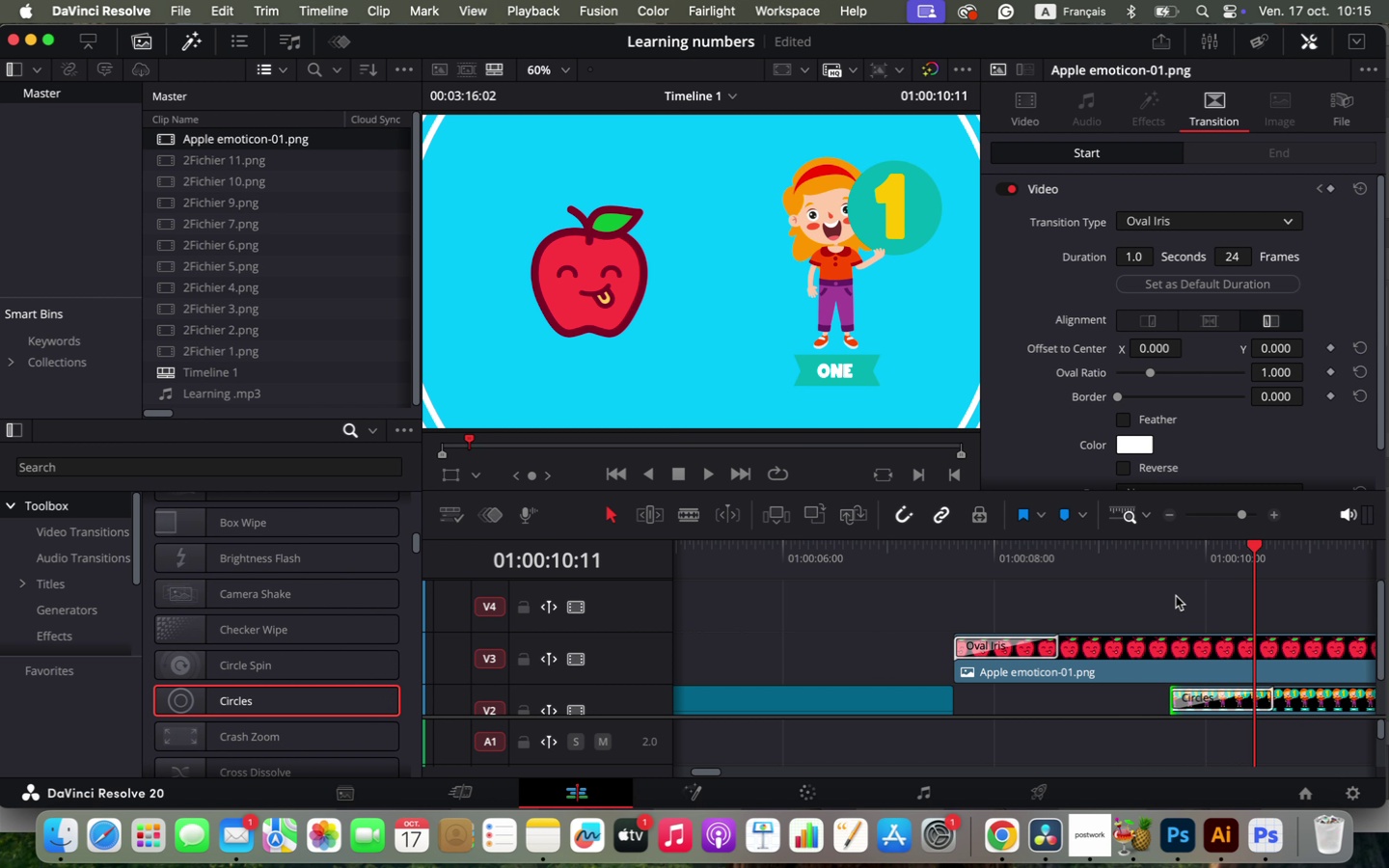 
left_click([1176, 567])
 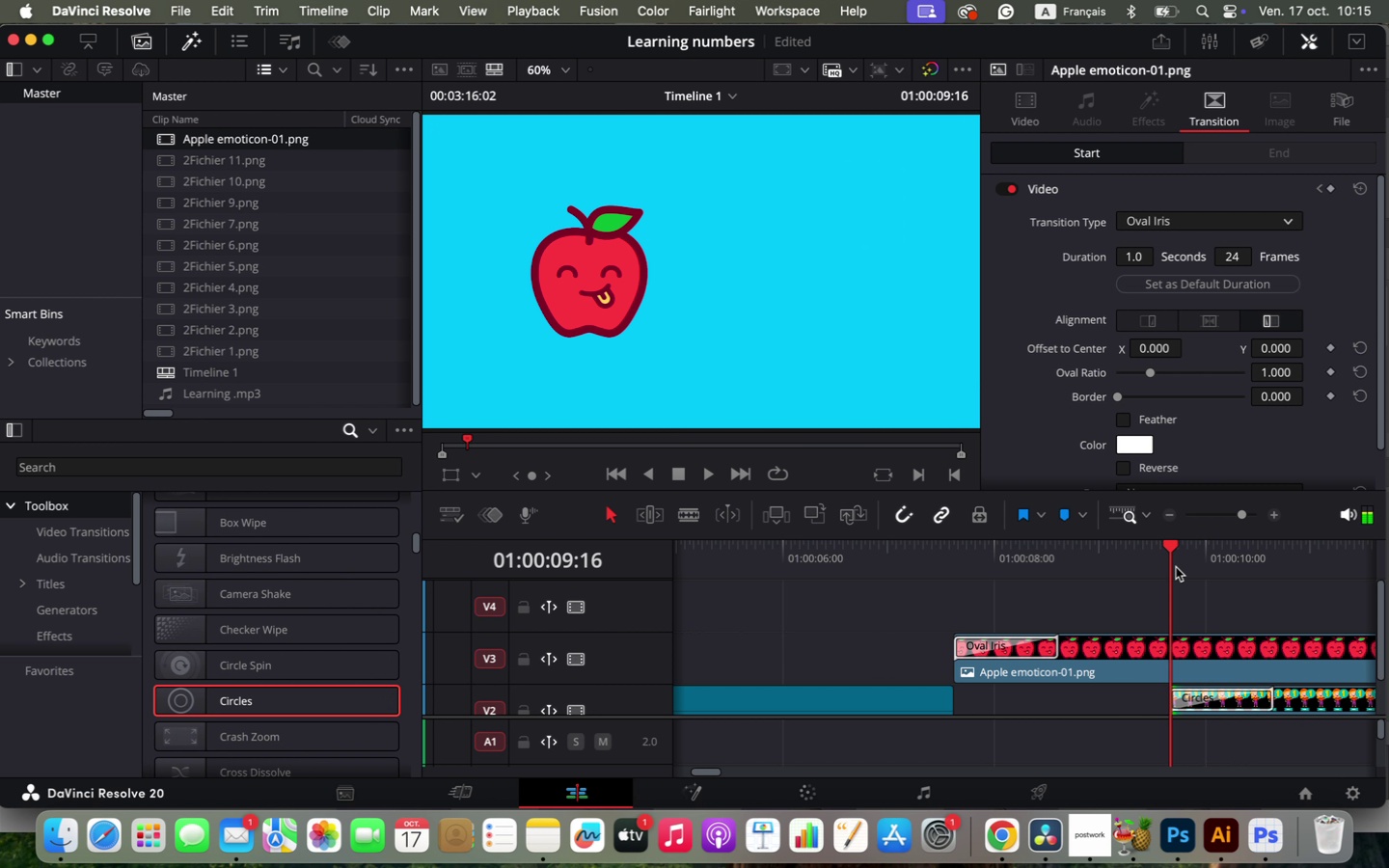 
key(Space)
 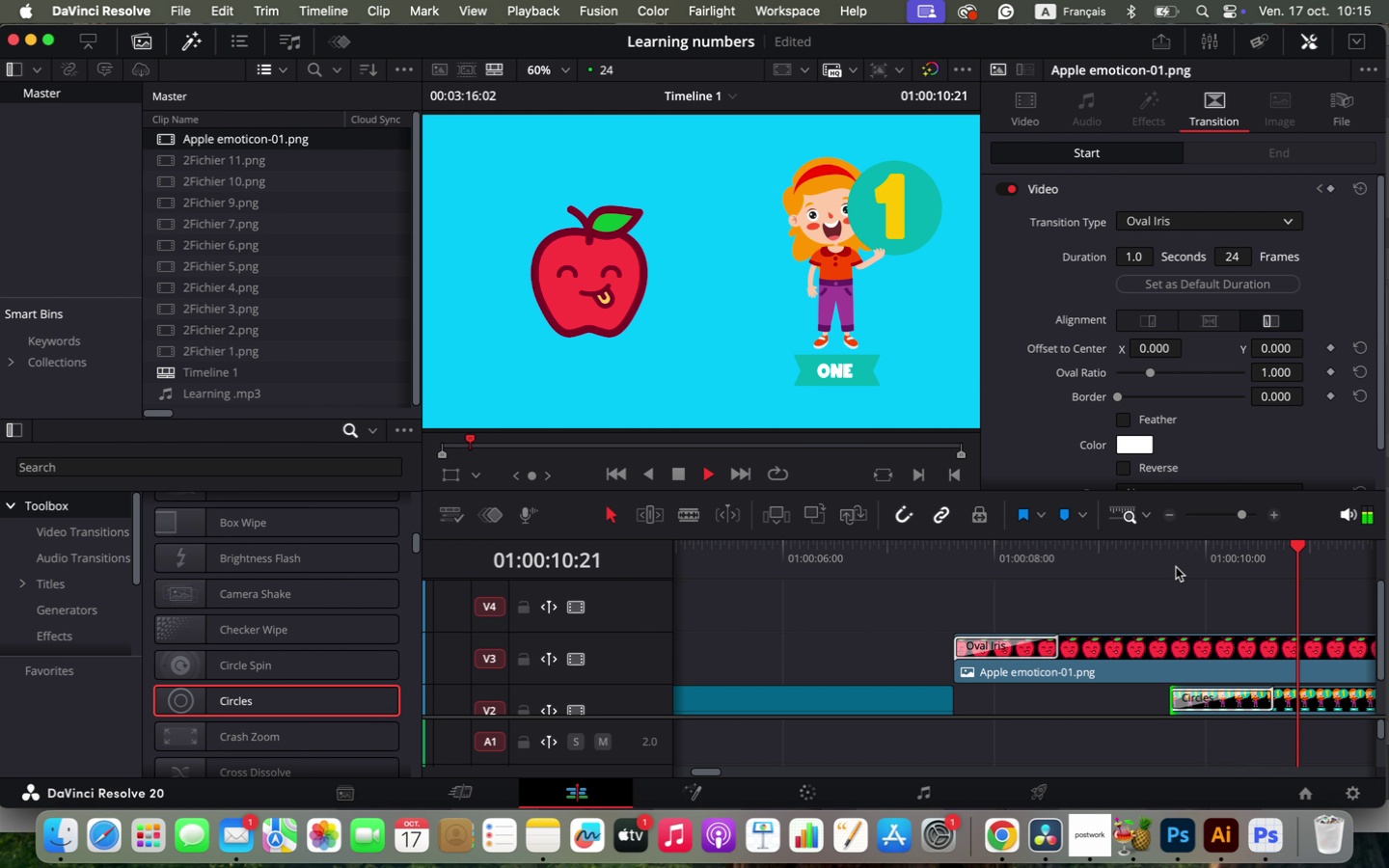 
left_click([1176, 567])
 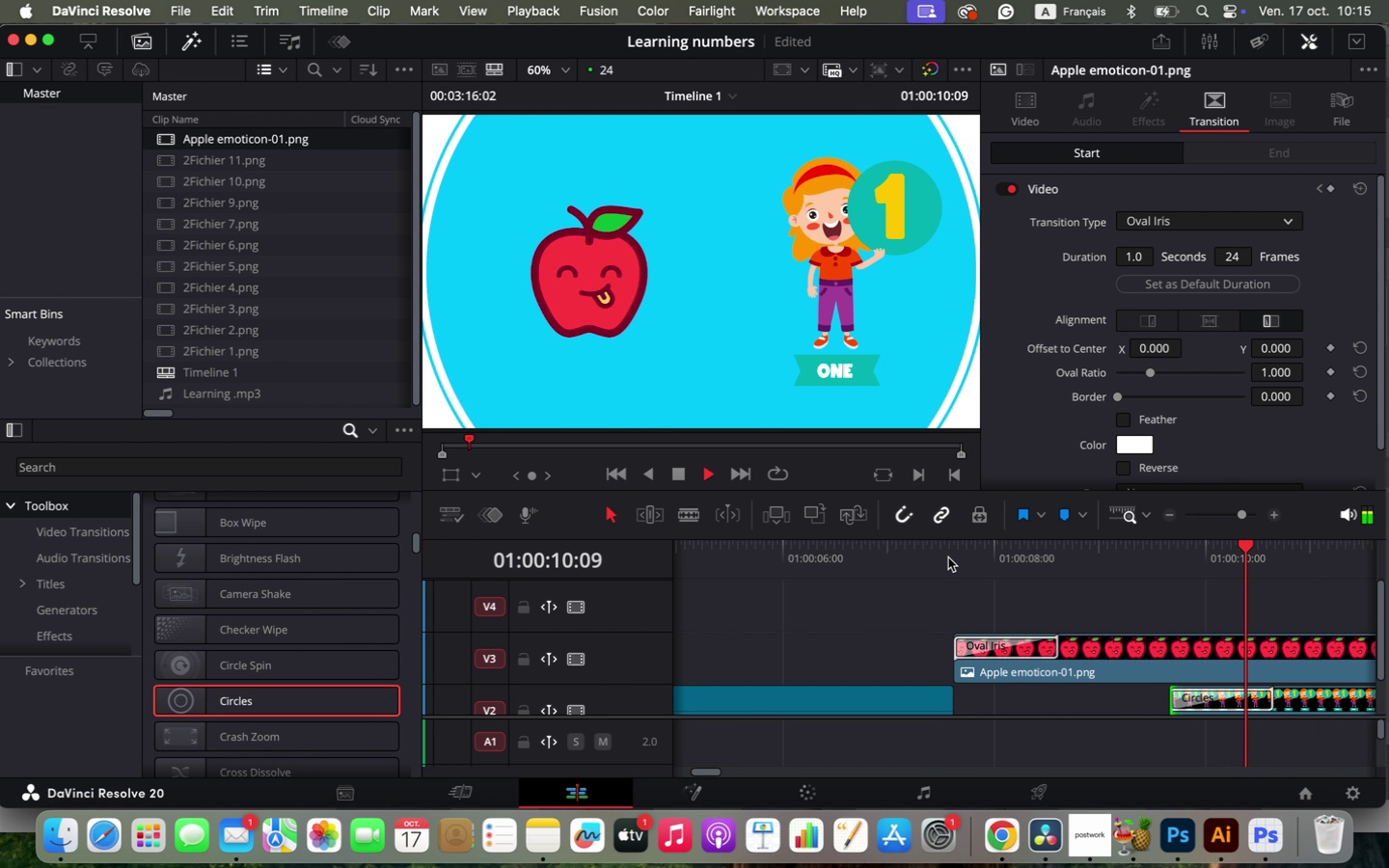 
left_click([948, 557])
 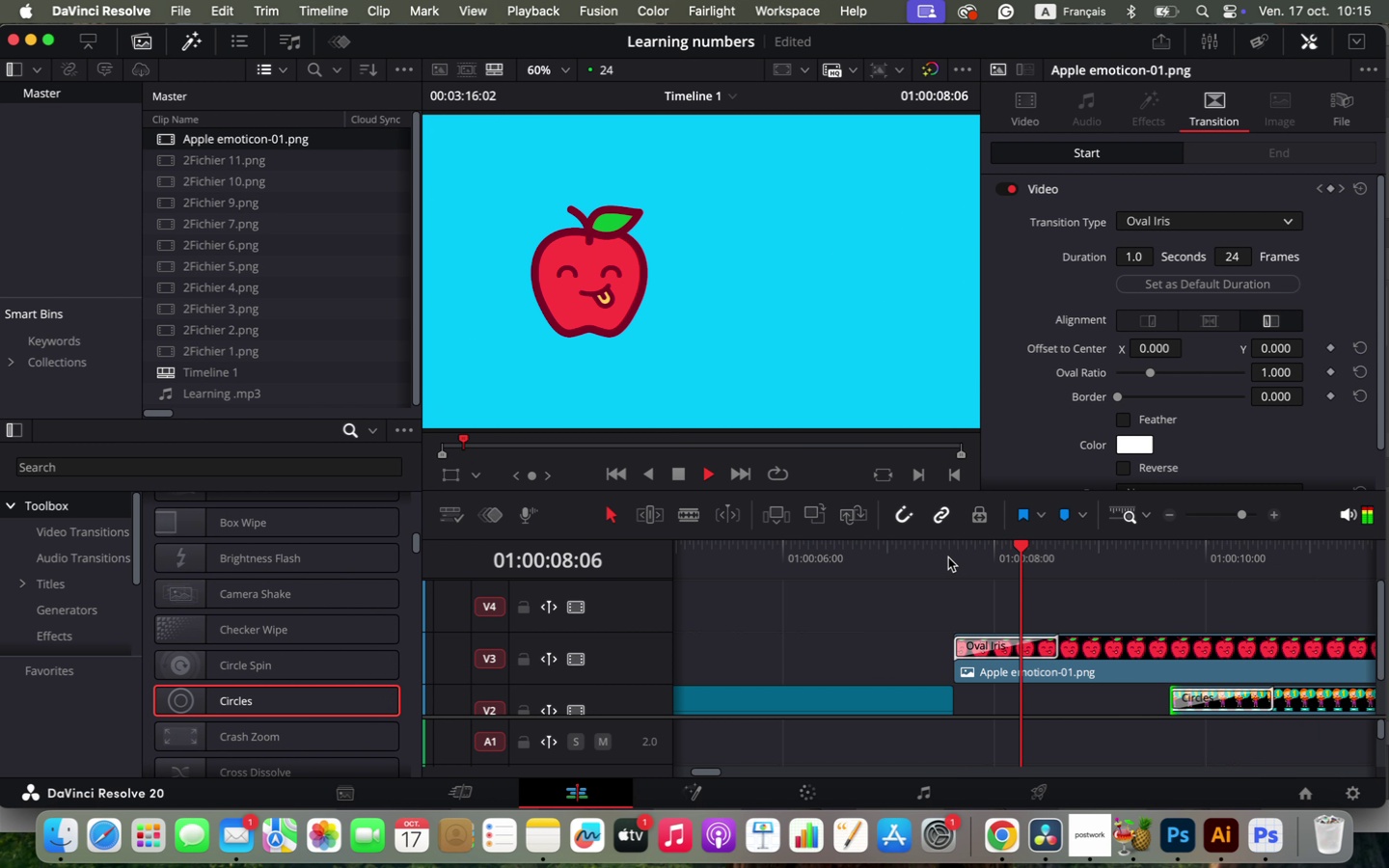 
hold_key(key=OptionLeft, duration=0.72)
scroll: coordinate [1182, 639], scroll_direction: down, amount: 2.0
 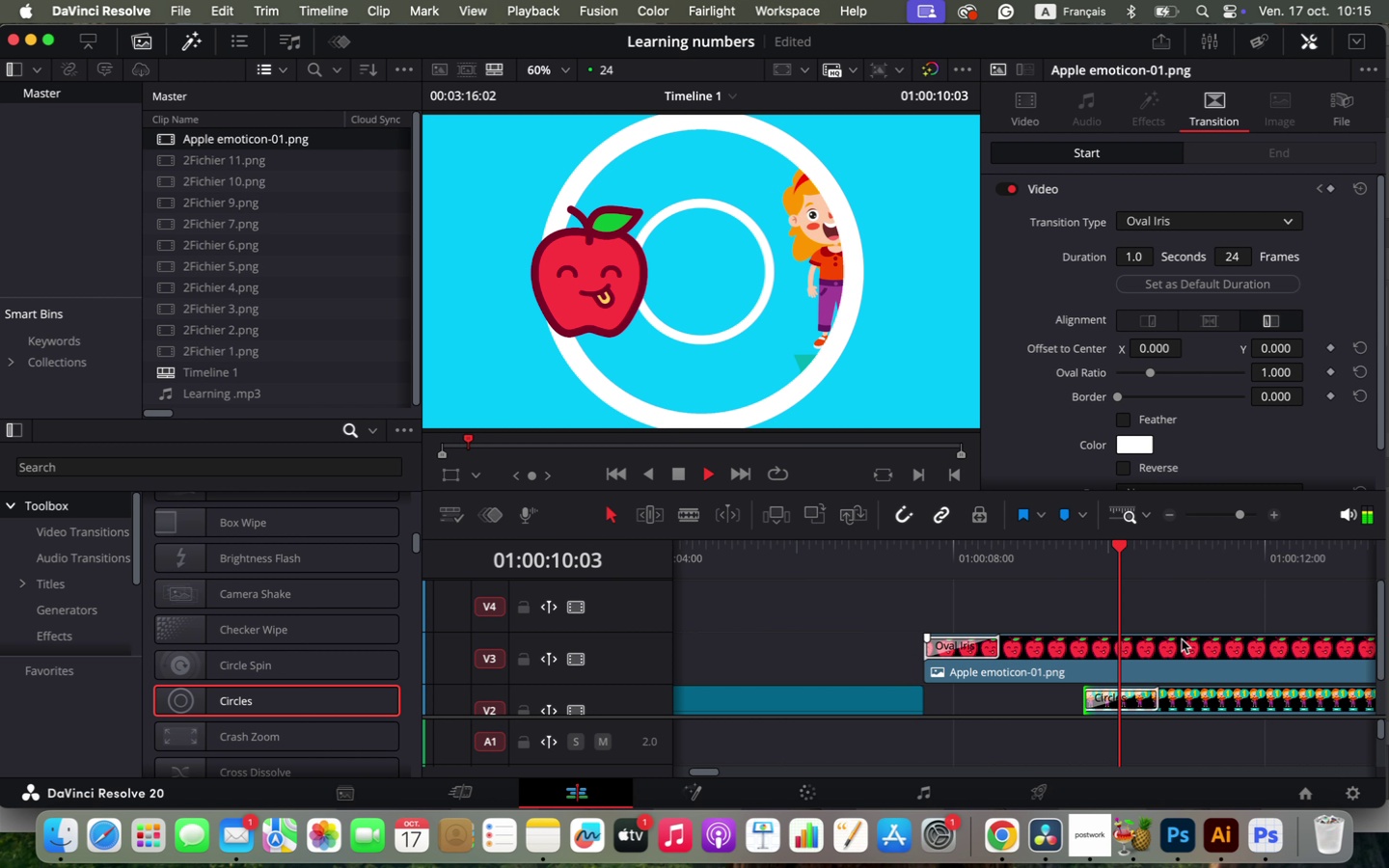 
hold_key(key=OptionLeft, duration=1.67)
scroll: coordinate [1182, 639], scroll_direction: down, amount: 3.0
 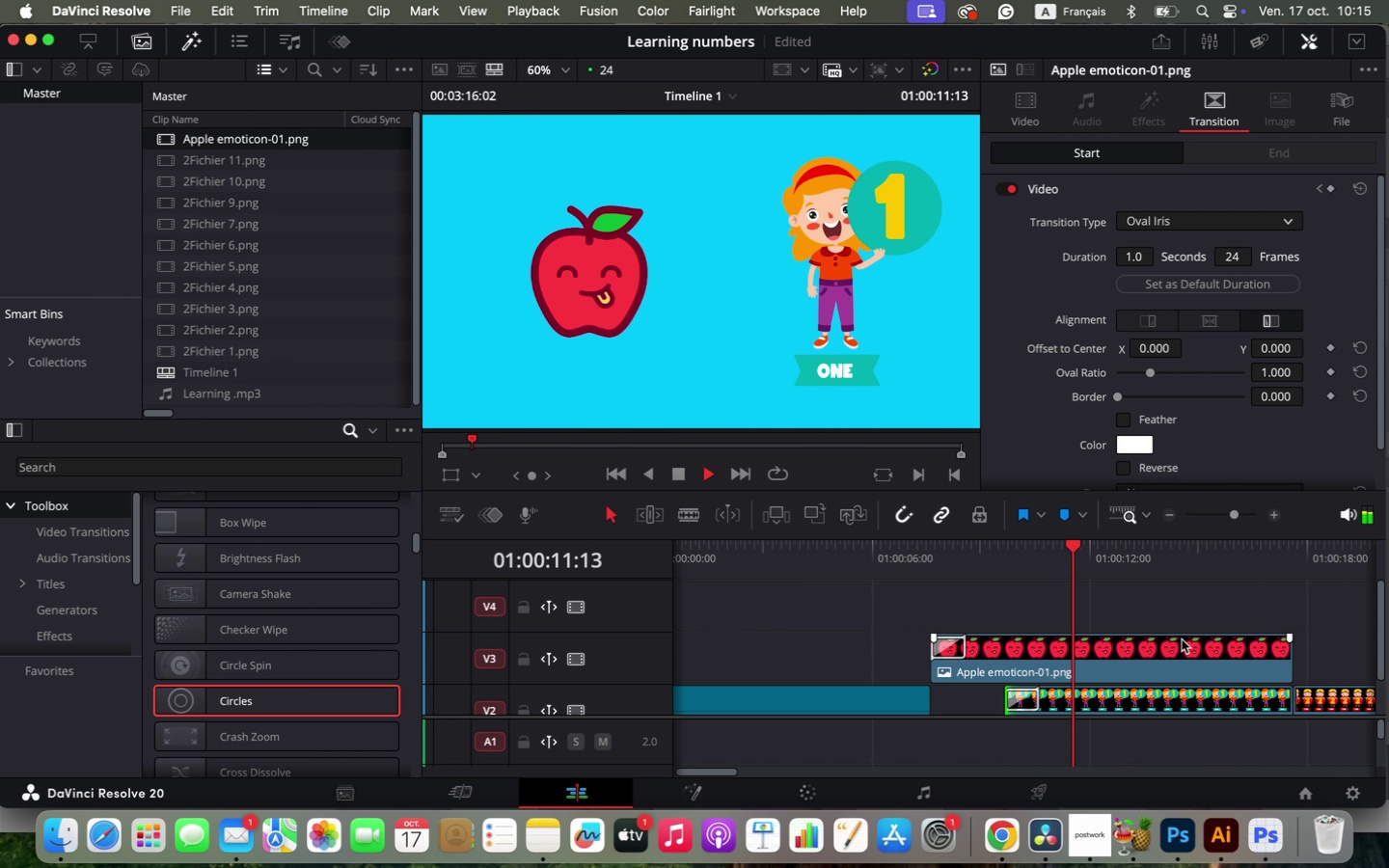 
scroll: coordinate [1182, 639], scroll_direction: up, amount: 1.0
 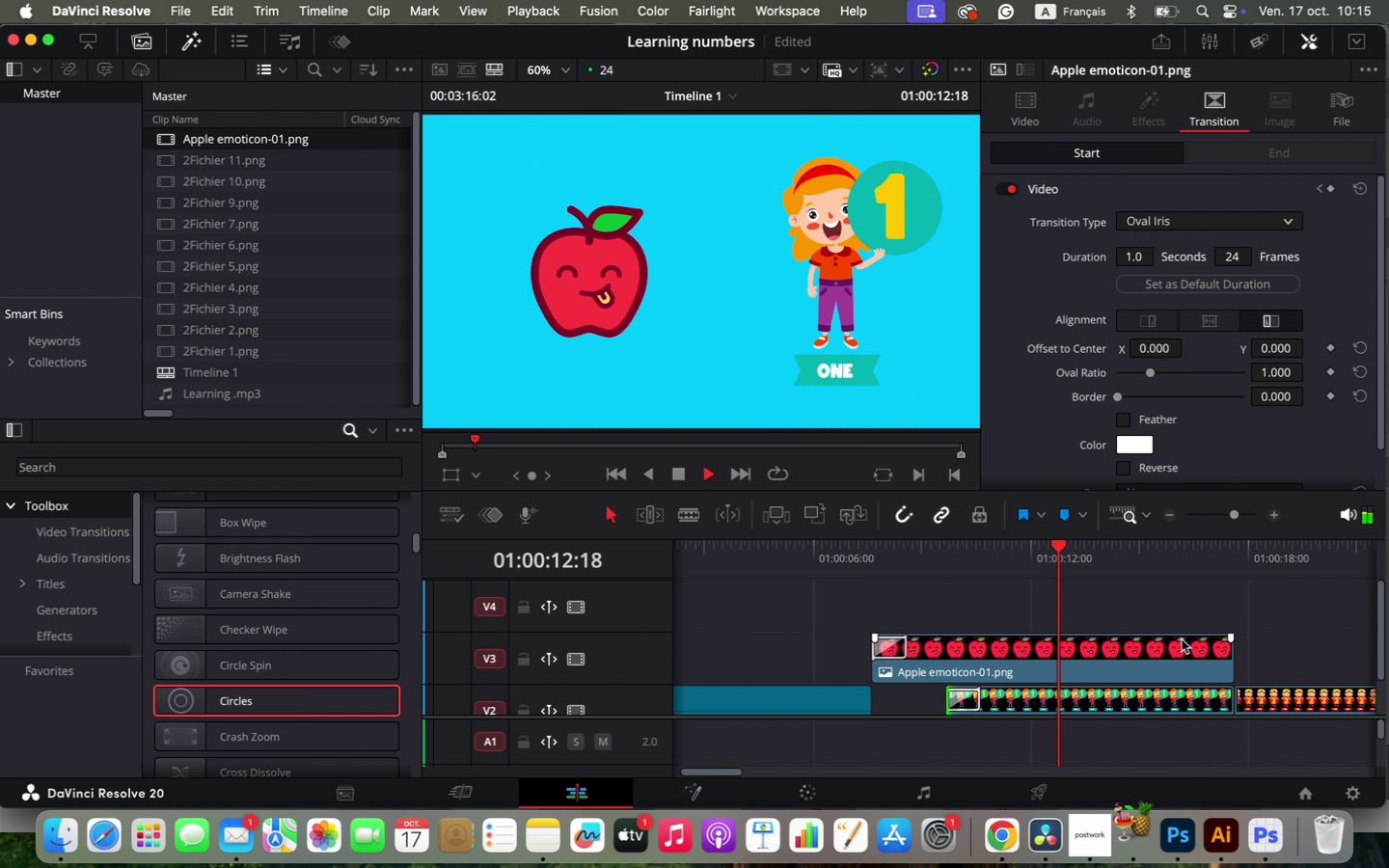 
hold_key(key=OptionLeft, duration=0.58)
scroll: coordinate [1182, 639], scroll_direction: down, amount: 2.0
 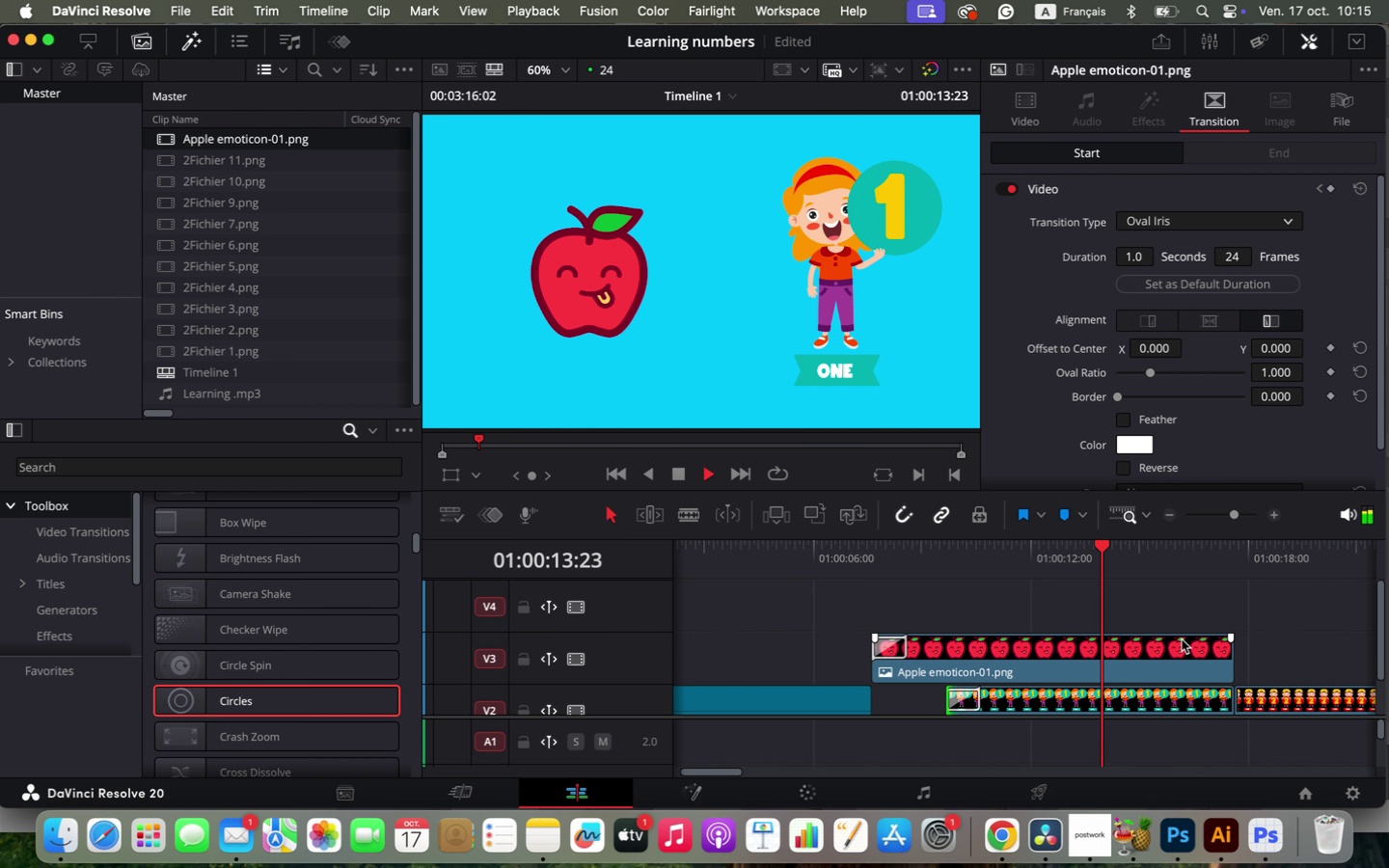 
hold_key(key=OptionLeft, duration=1.22)
scroll: coordinate [1182, 639], scroll_direction: up, amount: 18.0
 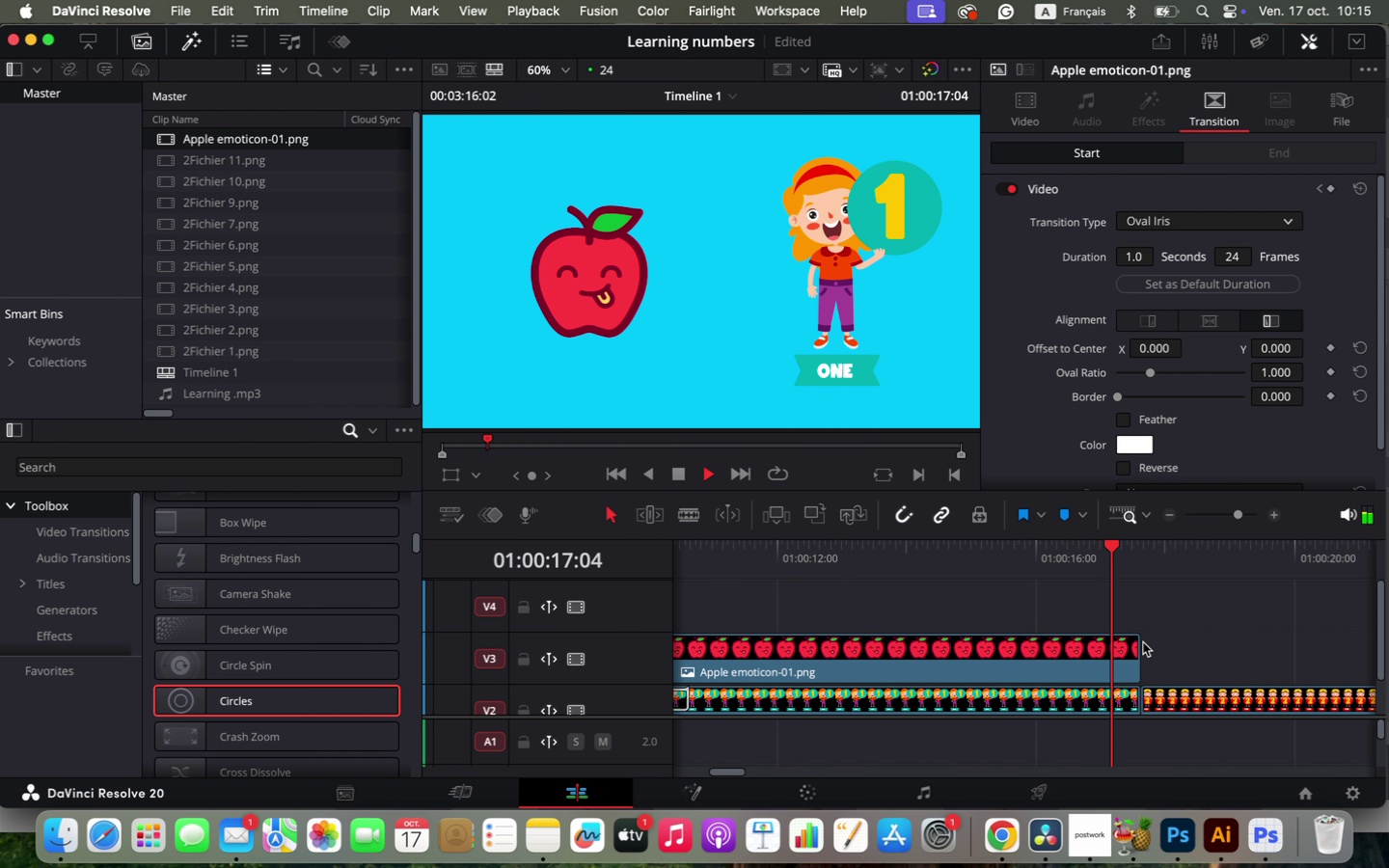 
key(Space)
 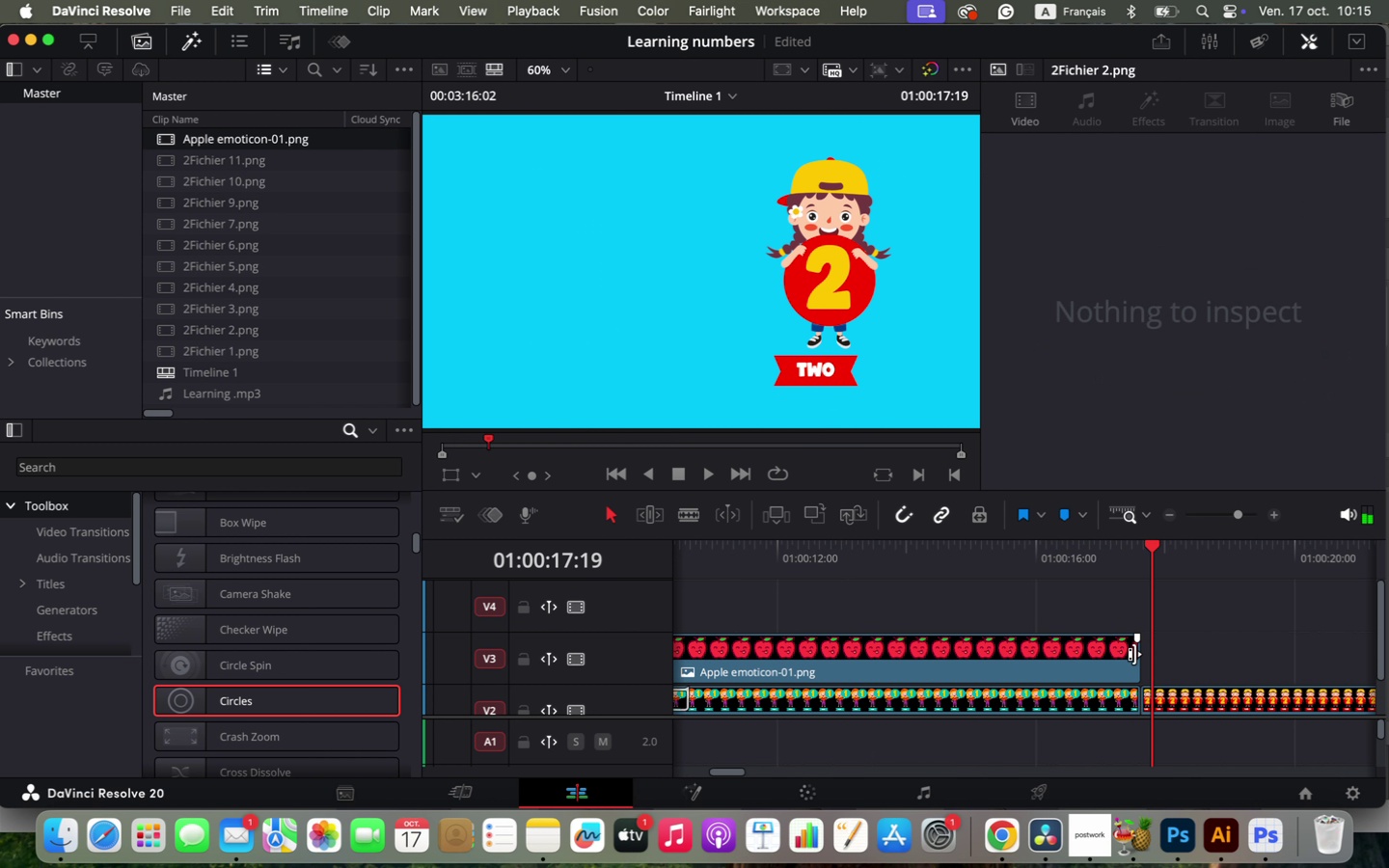 
right_click([1134, 654])
 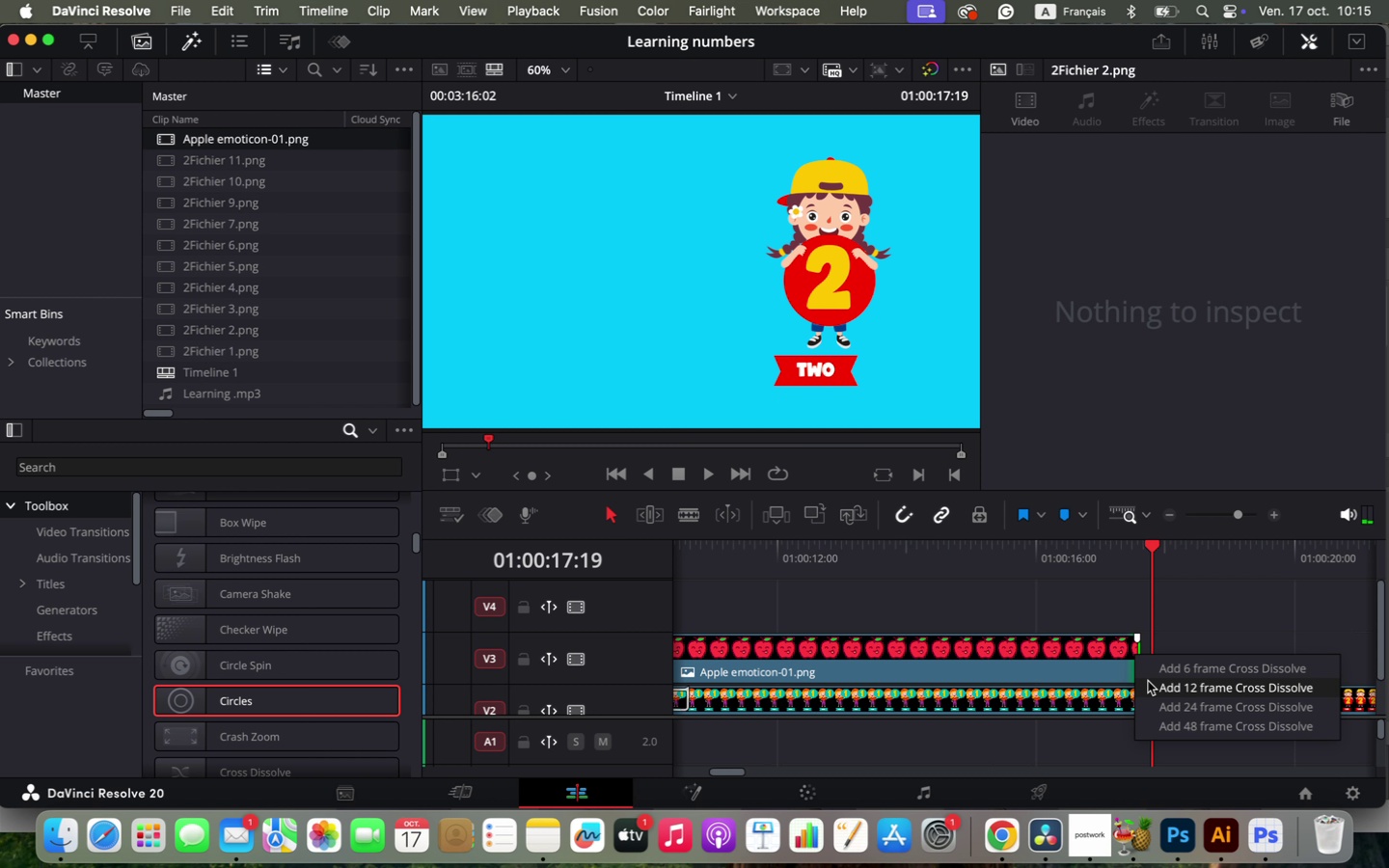 
left_click([1148, 668])
 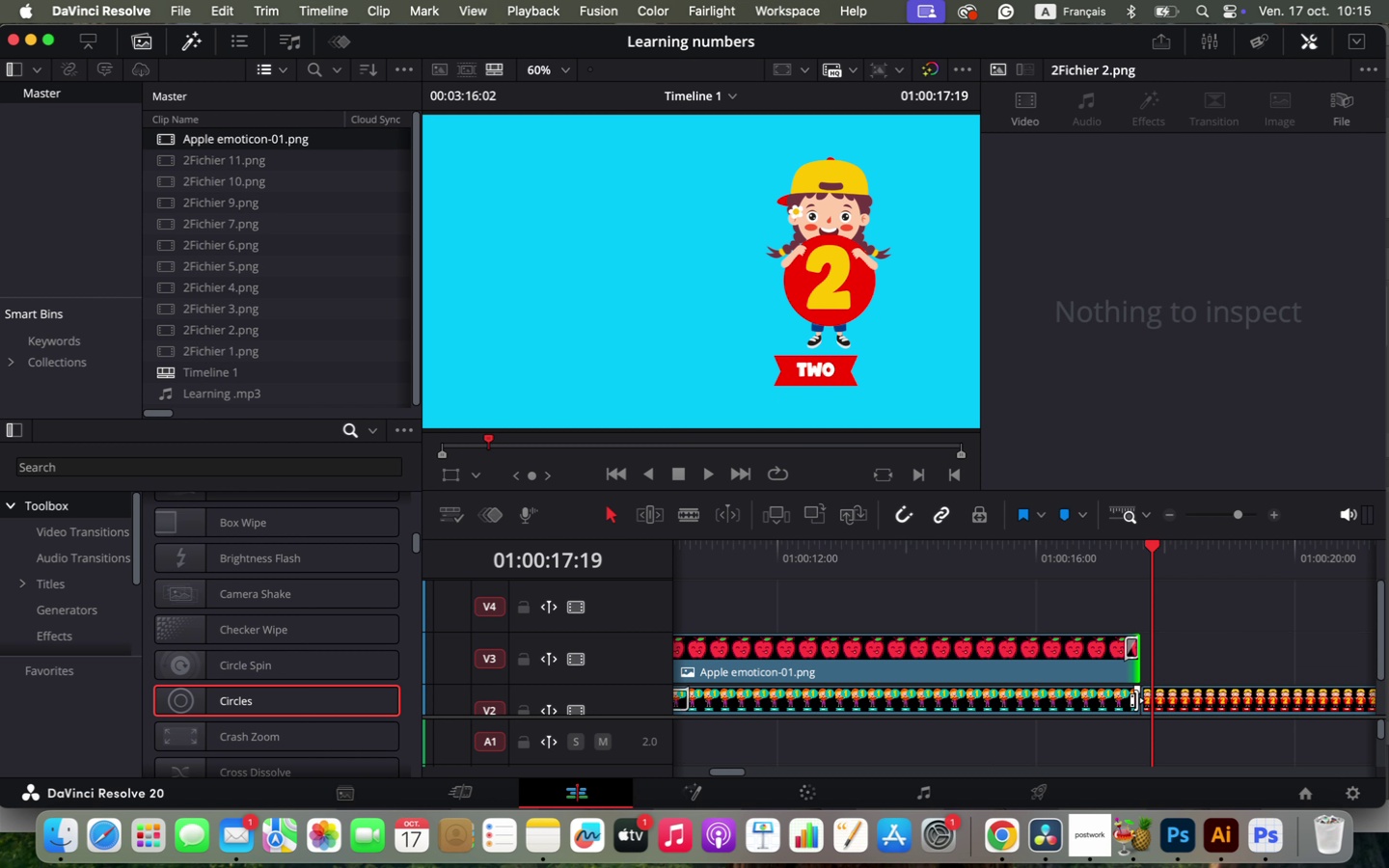 
right_click([1136, 700])
 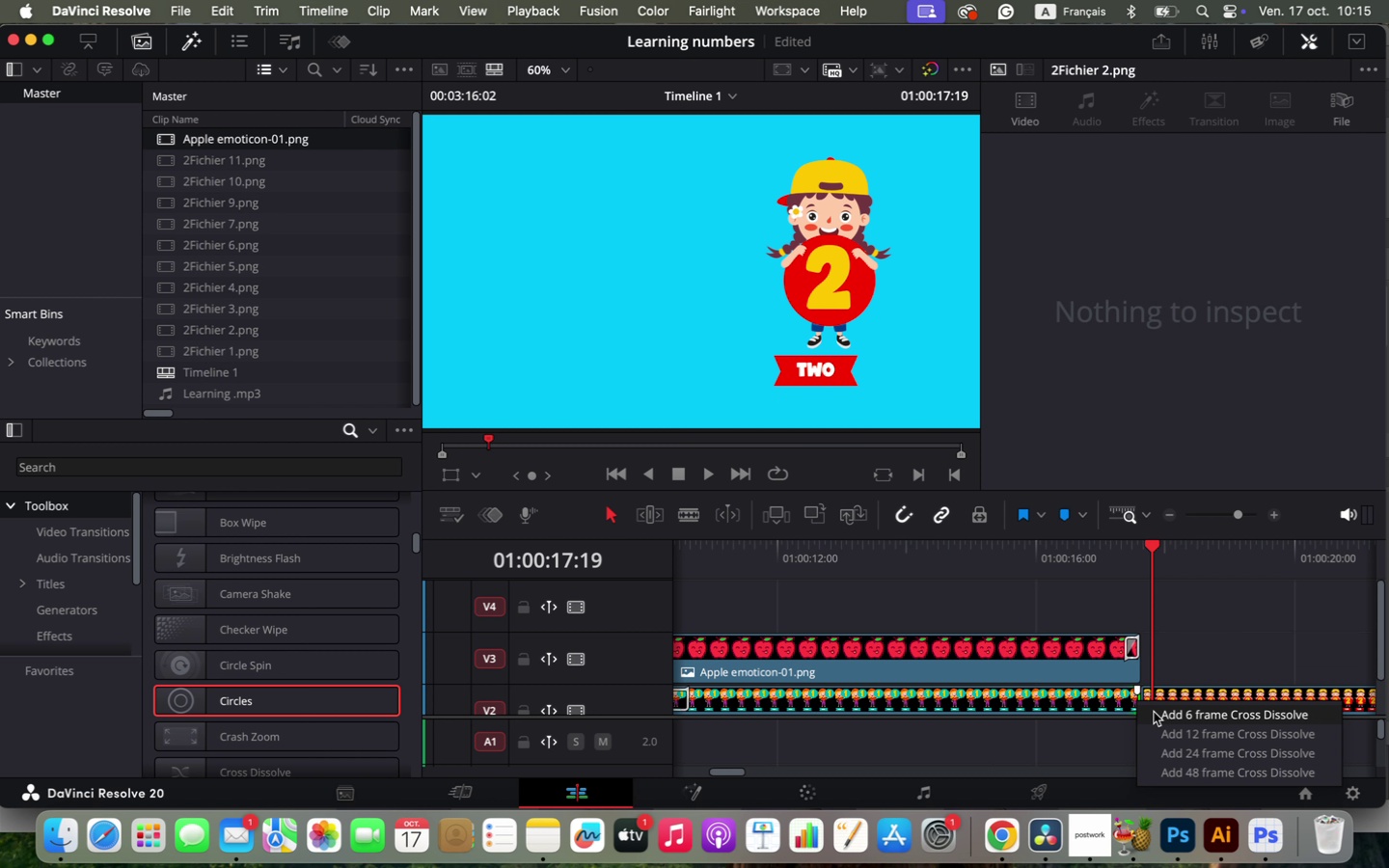 
left_click([1154, 712])
 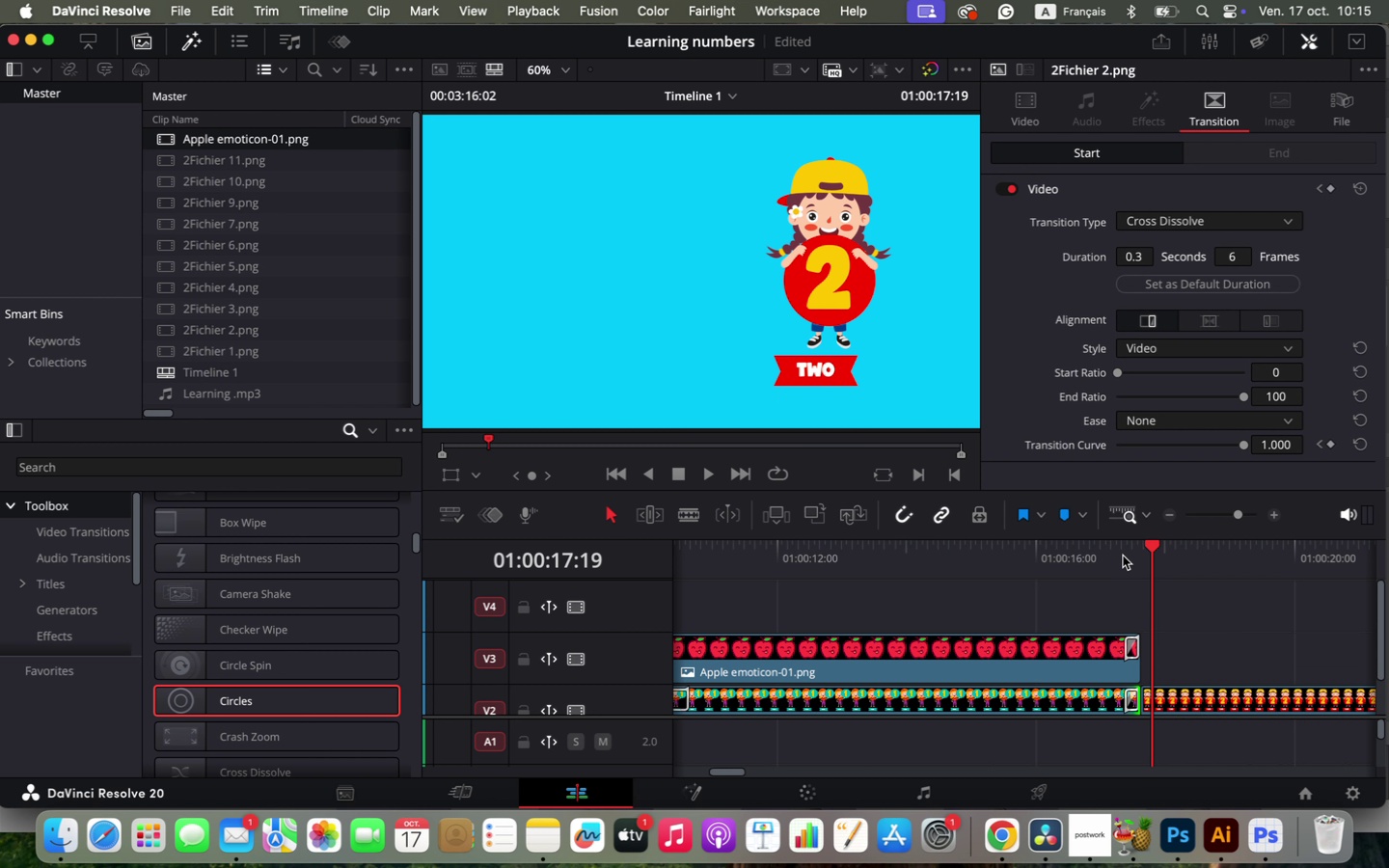 
left_click([1122, 556])
 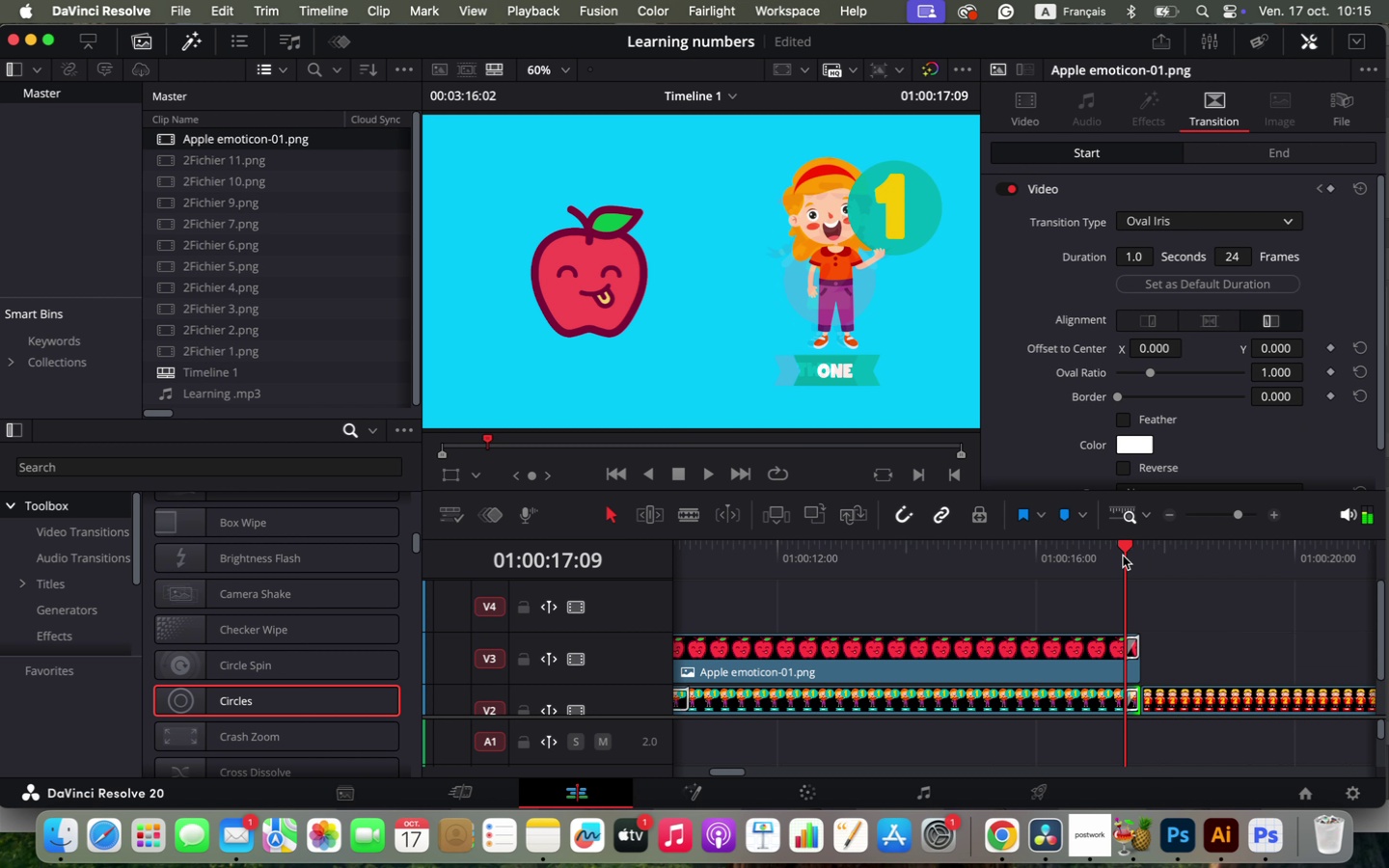 
key(Space)
 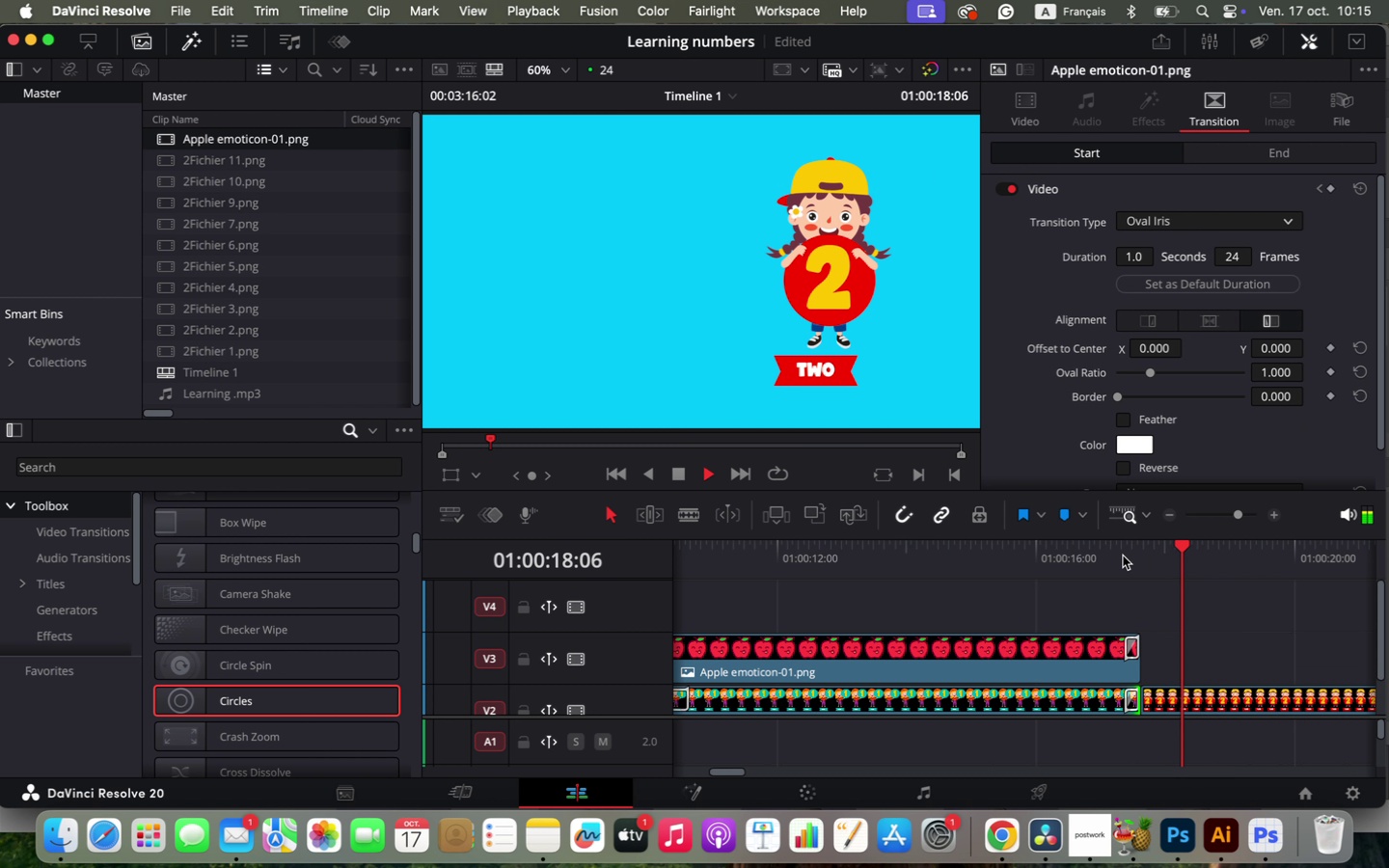 
left_click([1116, 557])
 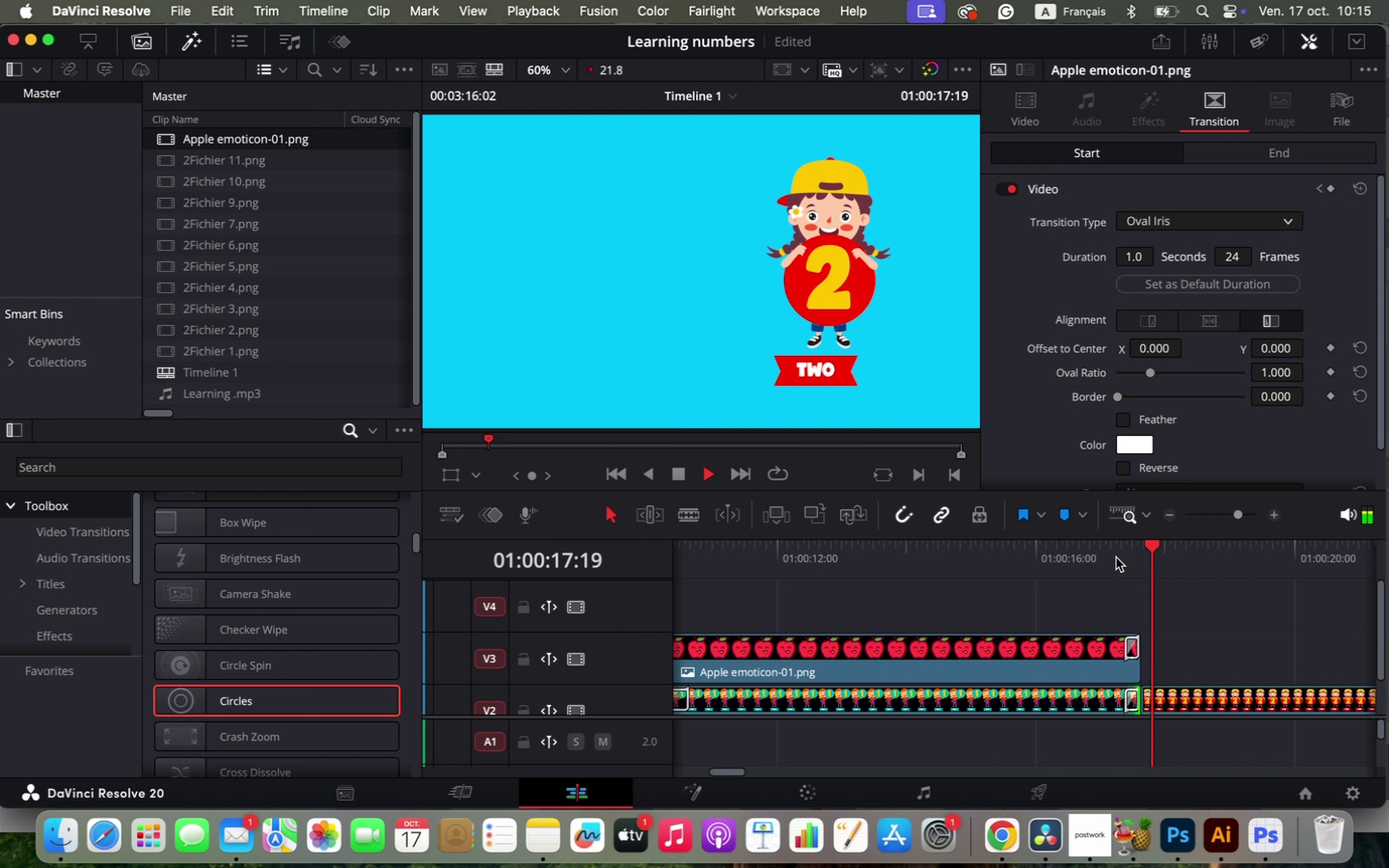 
key(Space)
 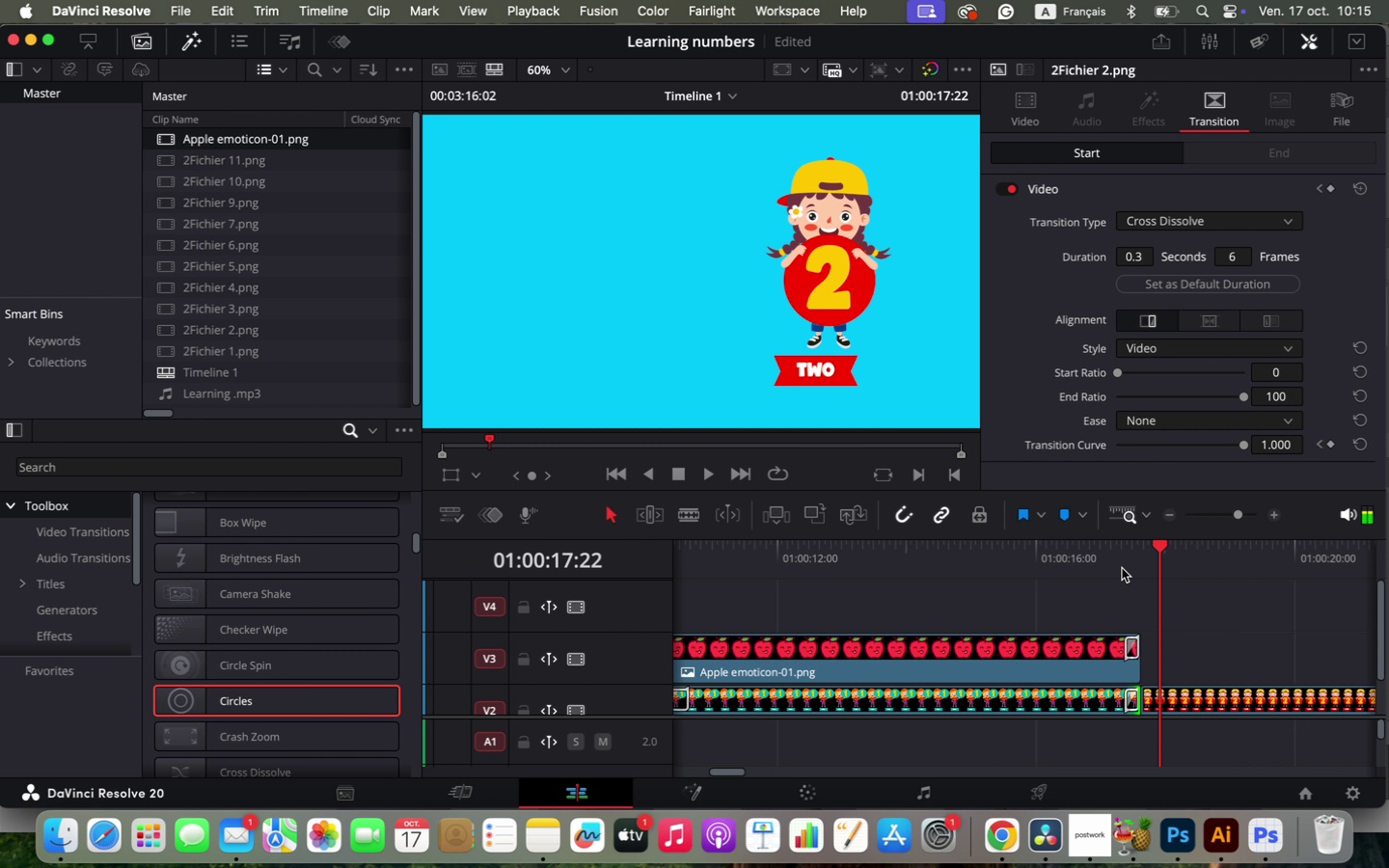 
hold_key(key=OptionLeft, duration=1.34)
scroll: coordinate [1247, 626], scroll_direction: down, amount: 4.0
 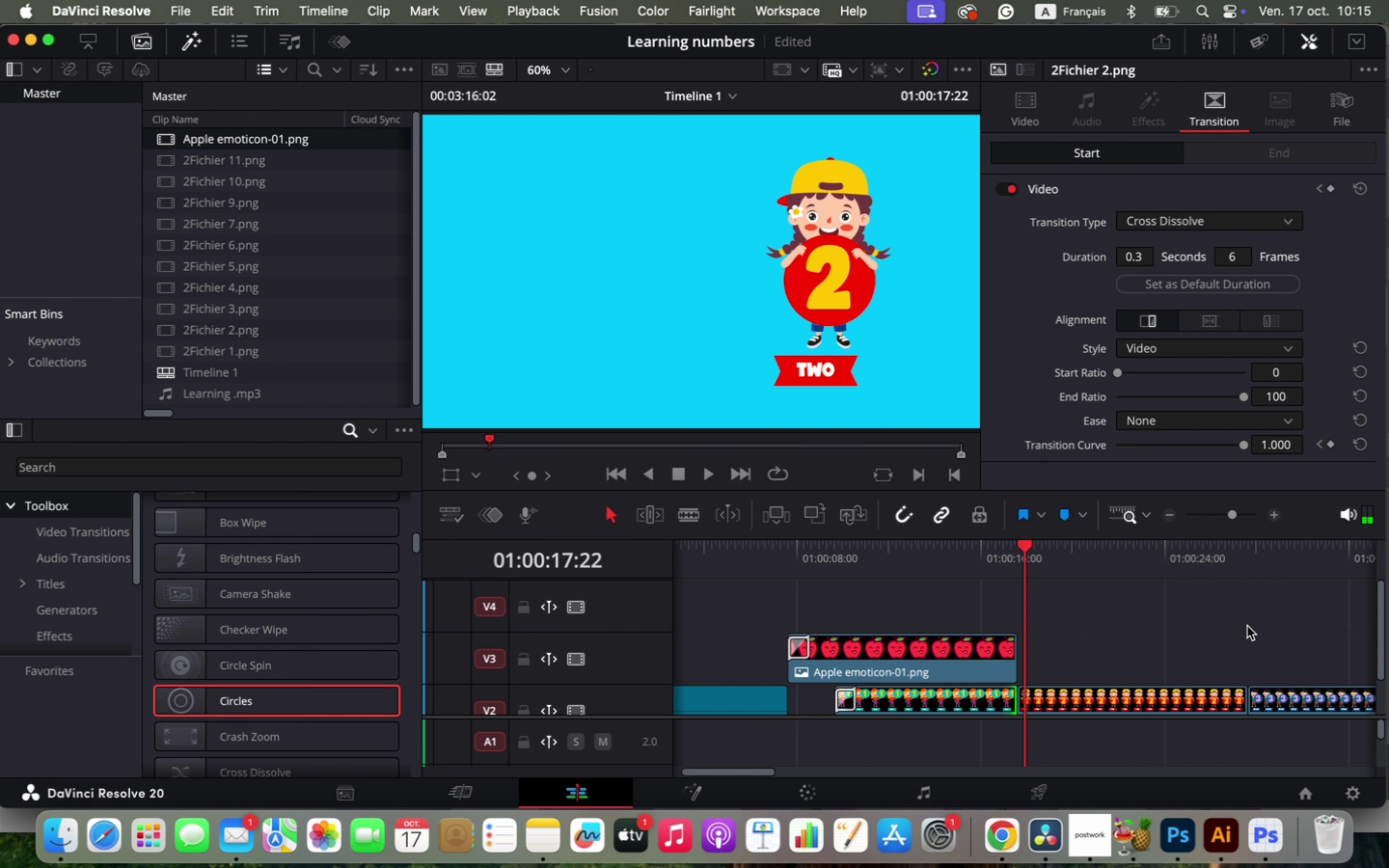 
hold_key(key=OptionLeft, duration=0.63)
scroll: coordinate [1247, 626], scroll_direction: up, amount: 5.0
 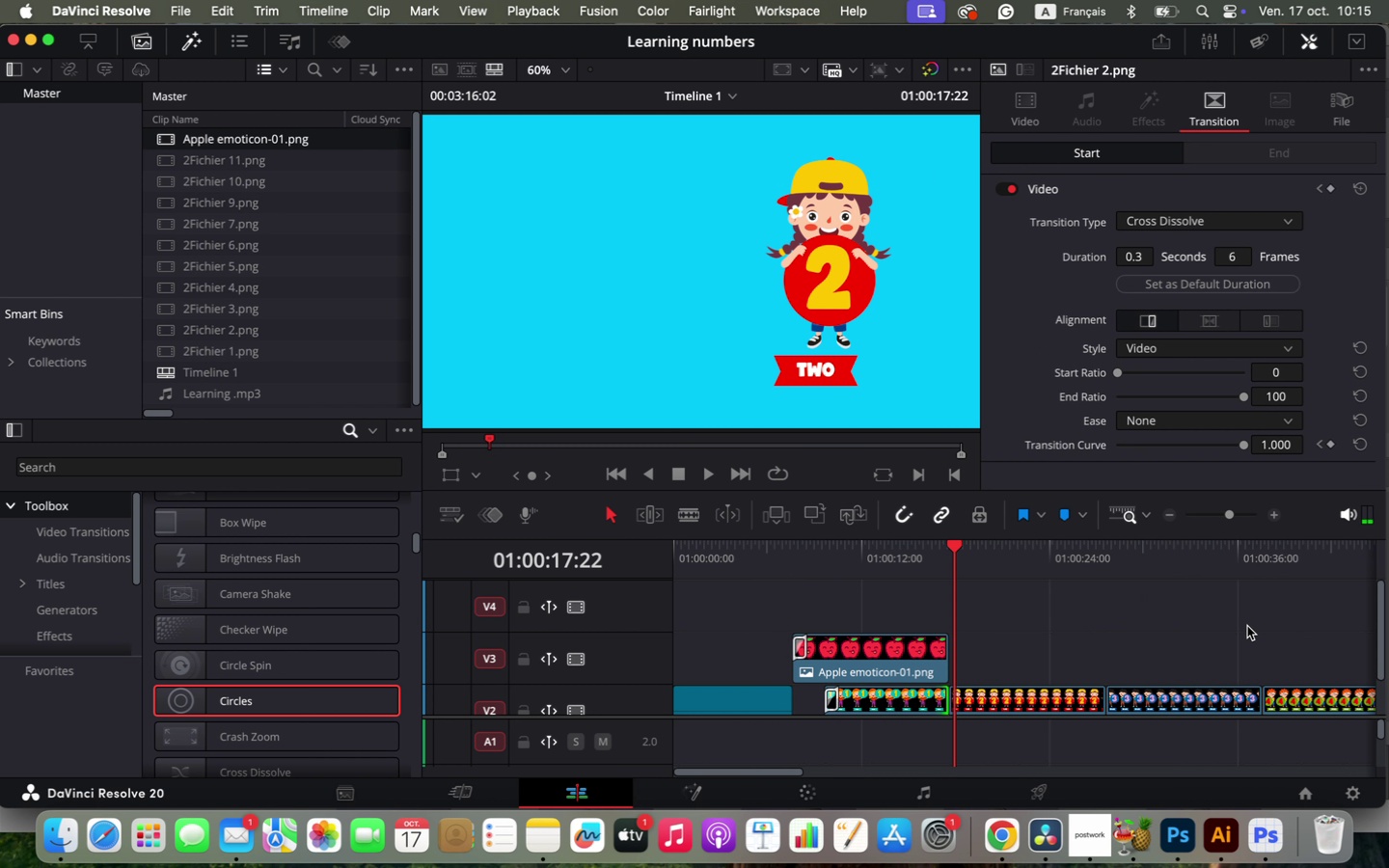 
scroll: coordinate [1084, 629], scroll_direction: down, amount: 1.0
 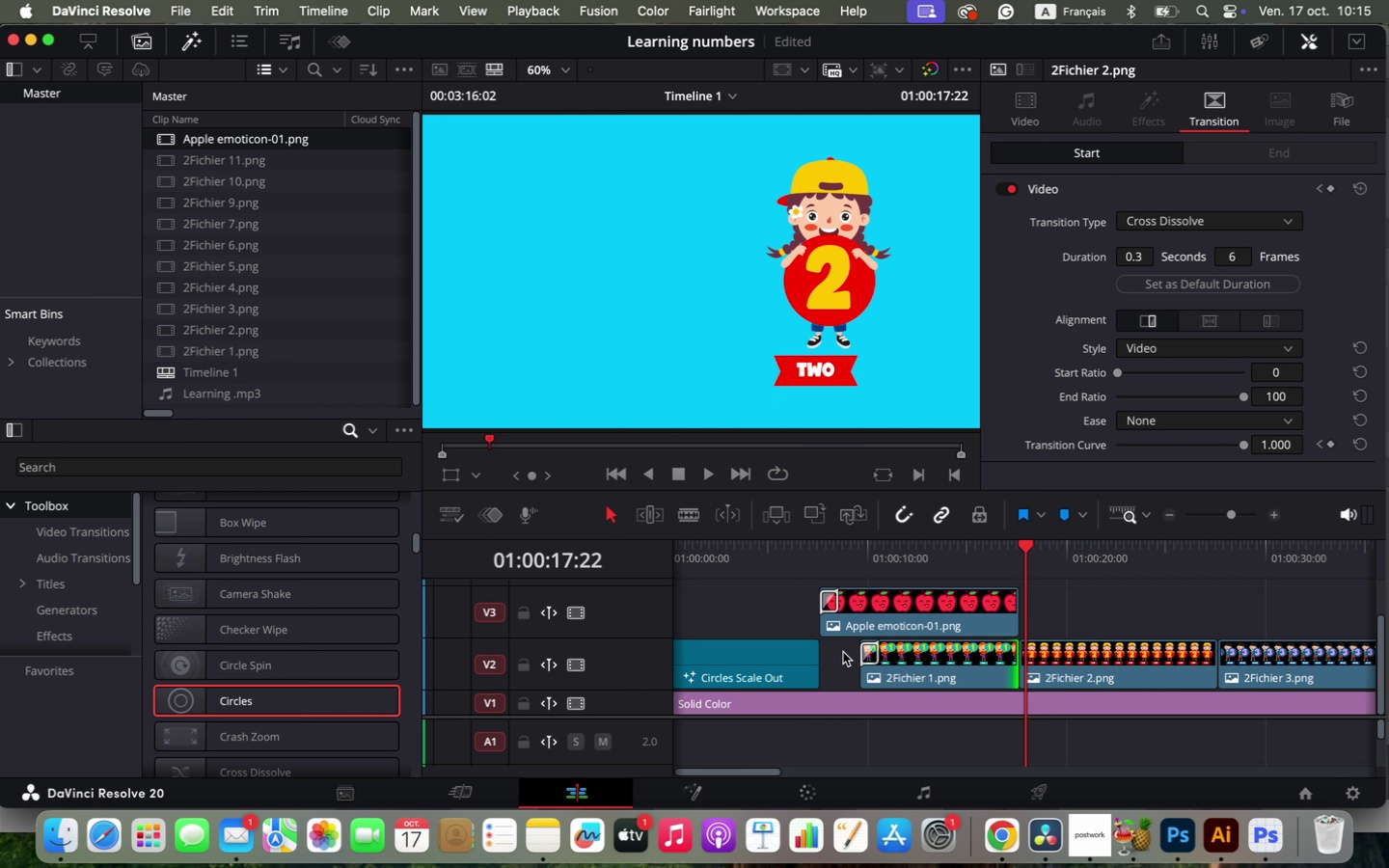 
left_click([1006, 842])
 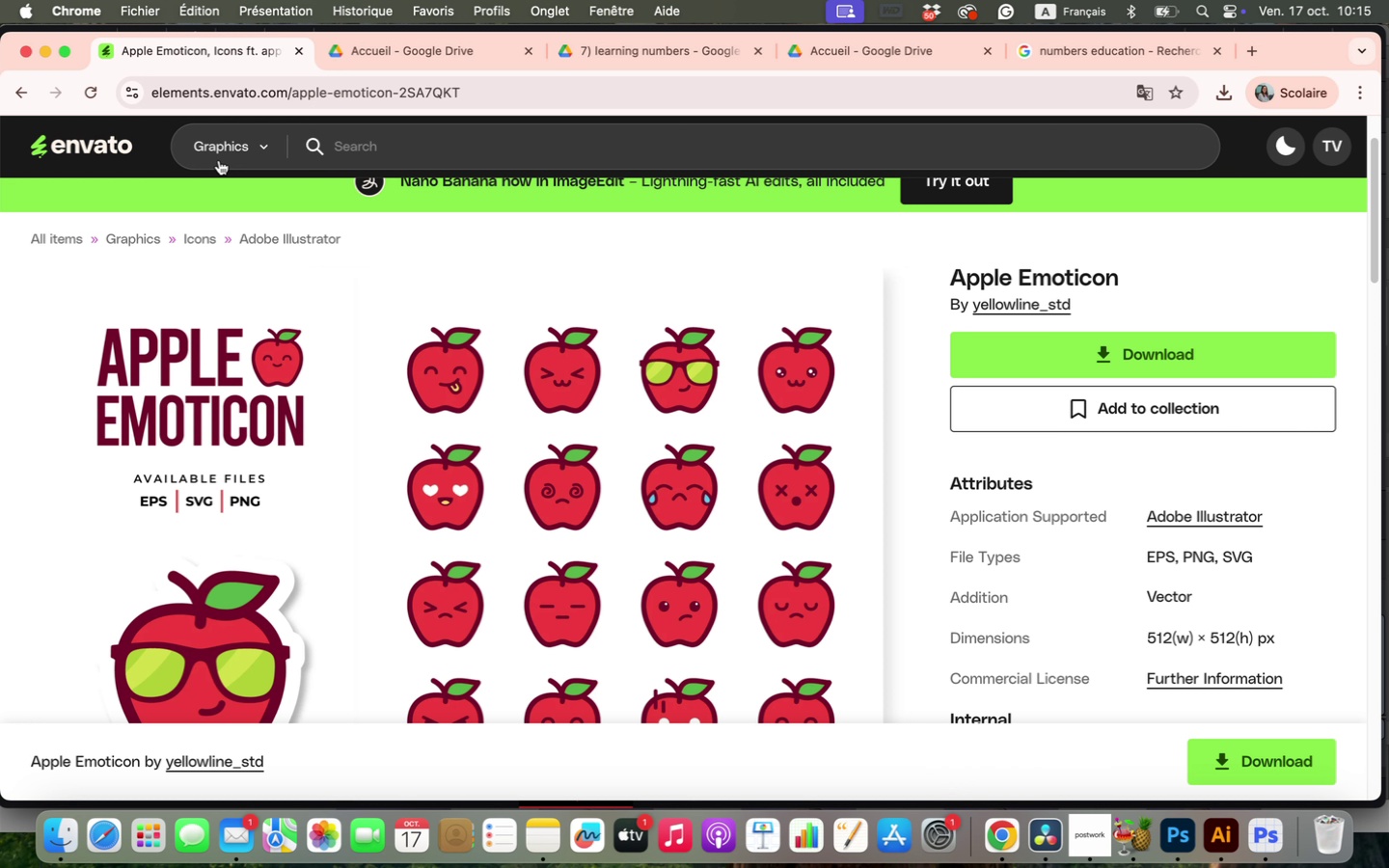 
left_click([227, 146])
 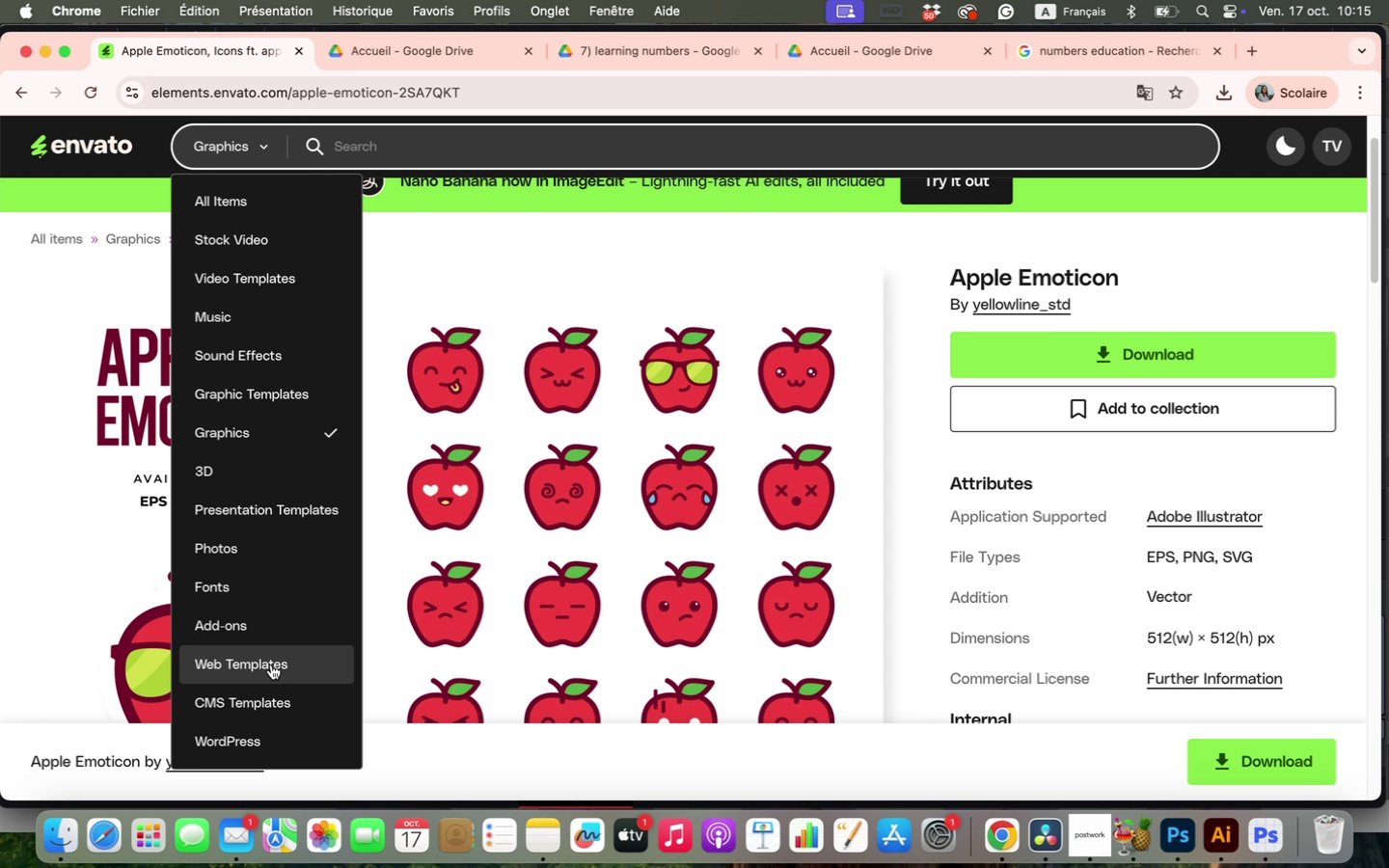 
wait(5.5)
 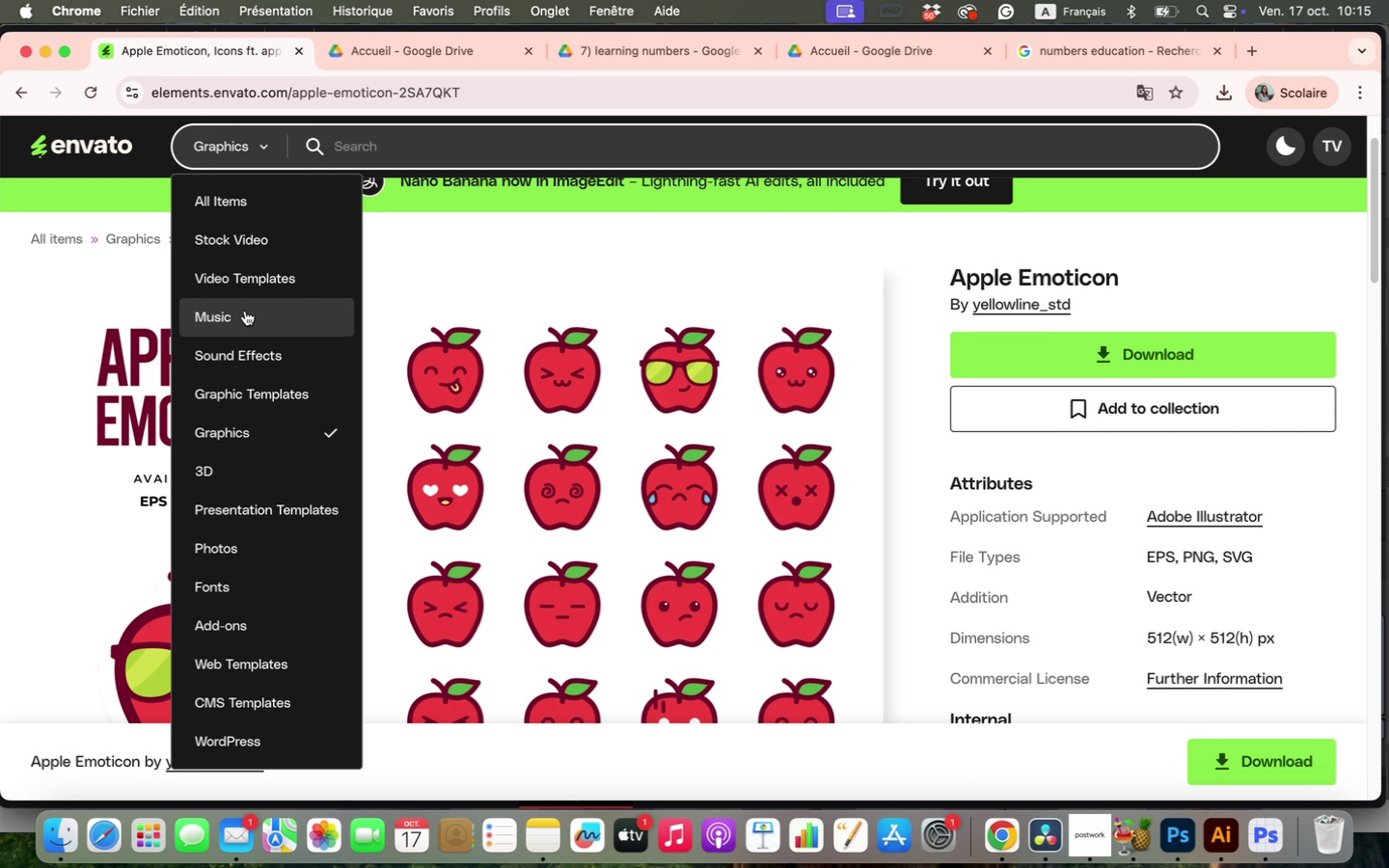 
left_click([248, 157])
 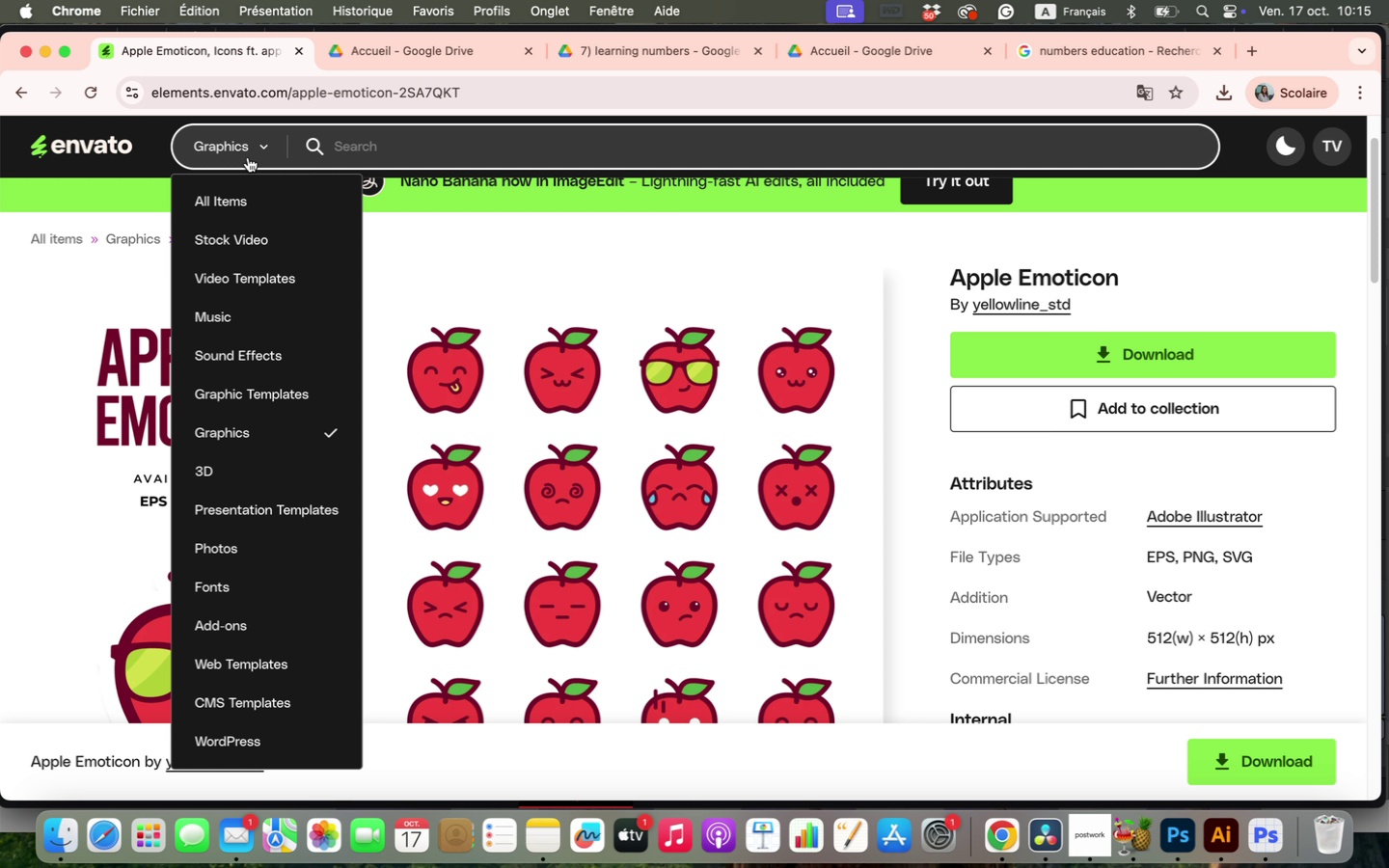 
scroll: coordinate [243, 349], scroll_direction: up, amount: 2.0
 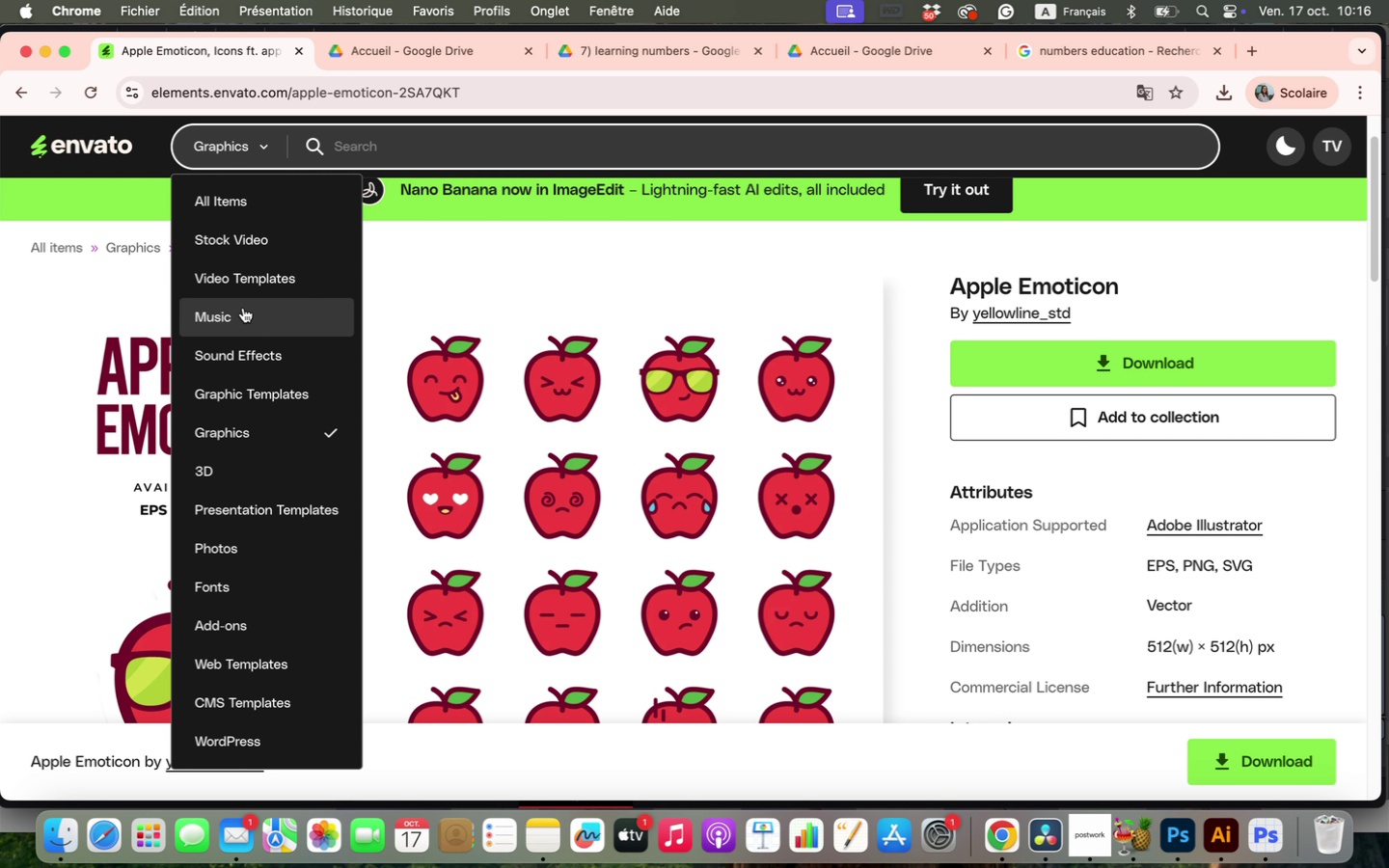 
left_click([235, 355])
 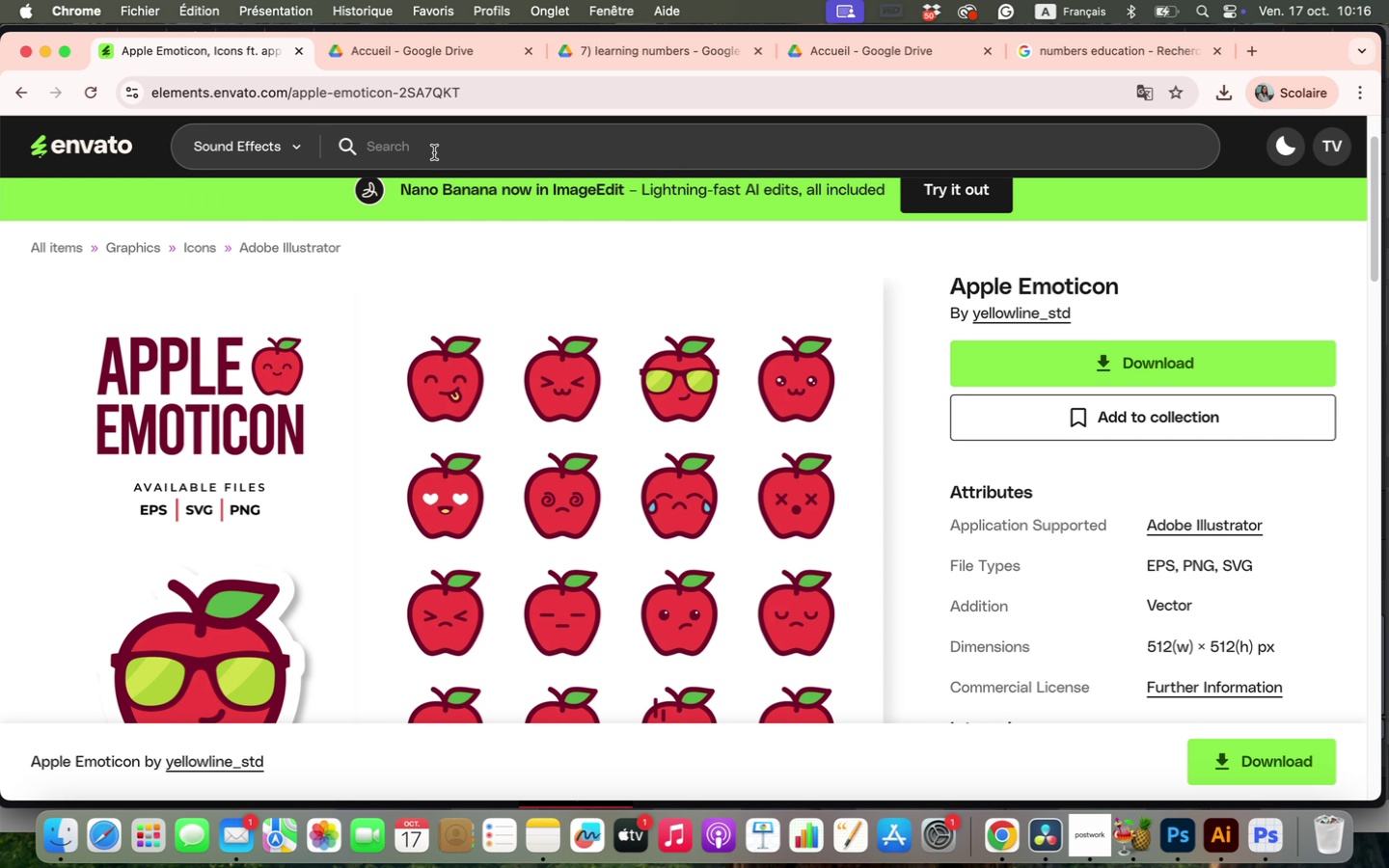 
left_click([434, 152])
 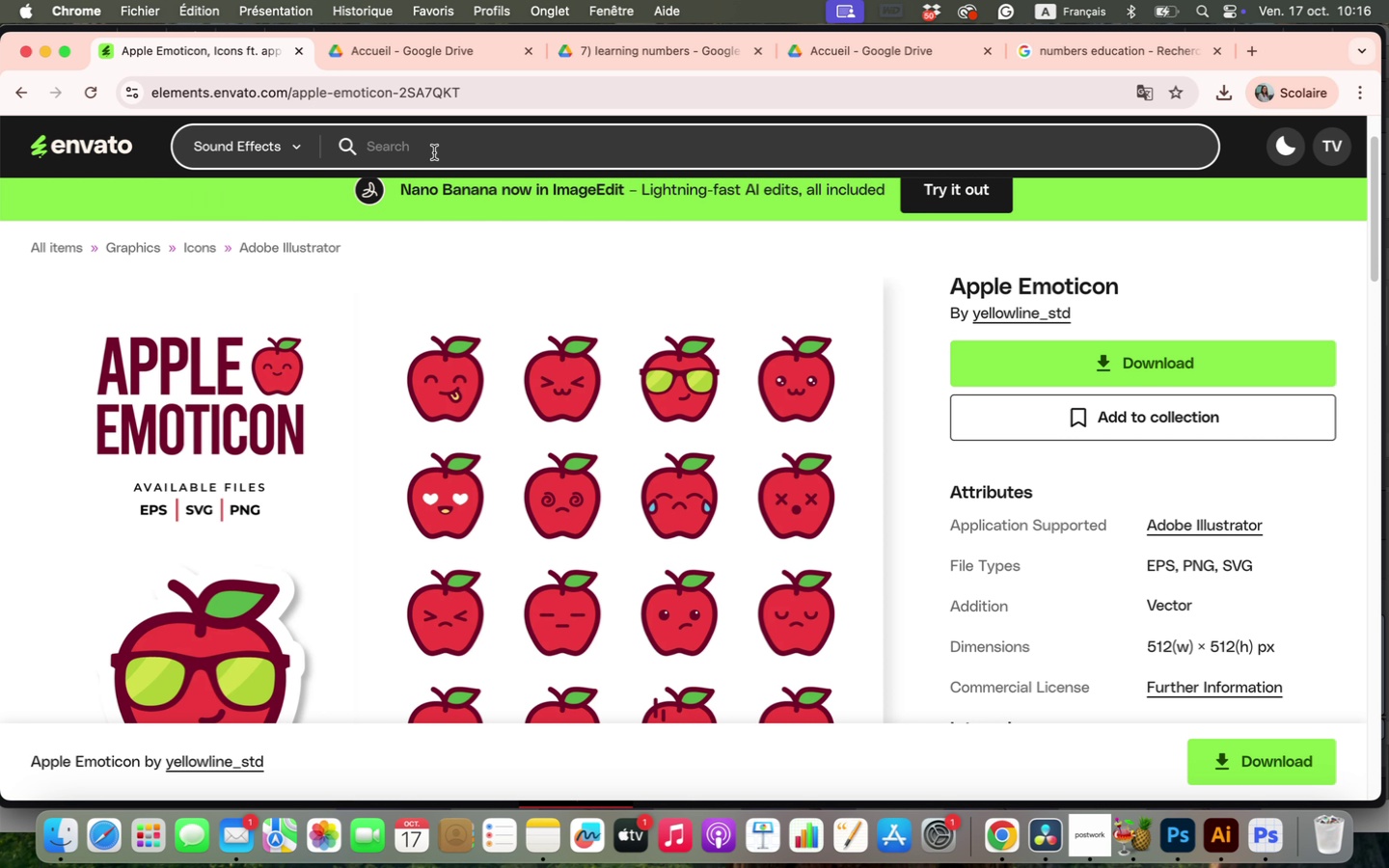 
type(nu;be)
key(Backspace)
key(Backspace)
key(Backspace)
key(Backspace)
key(Backspace)
type(counting nu;bers)
 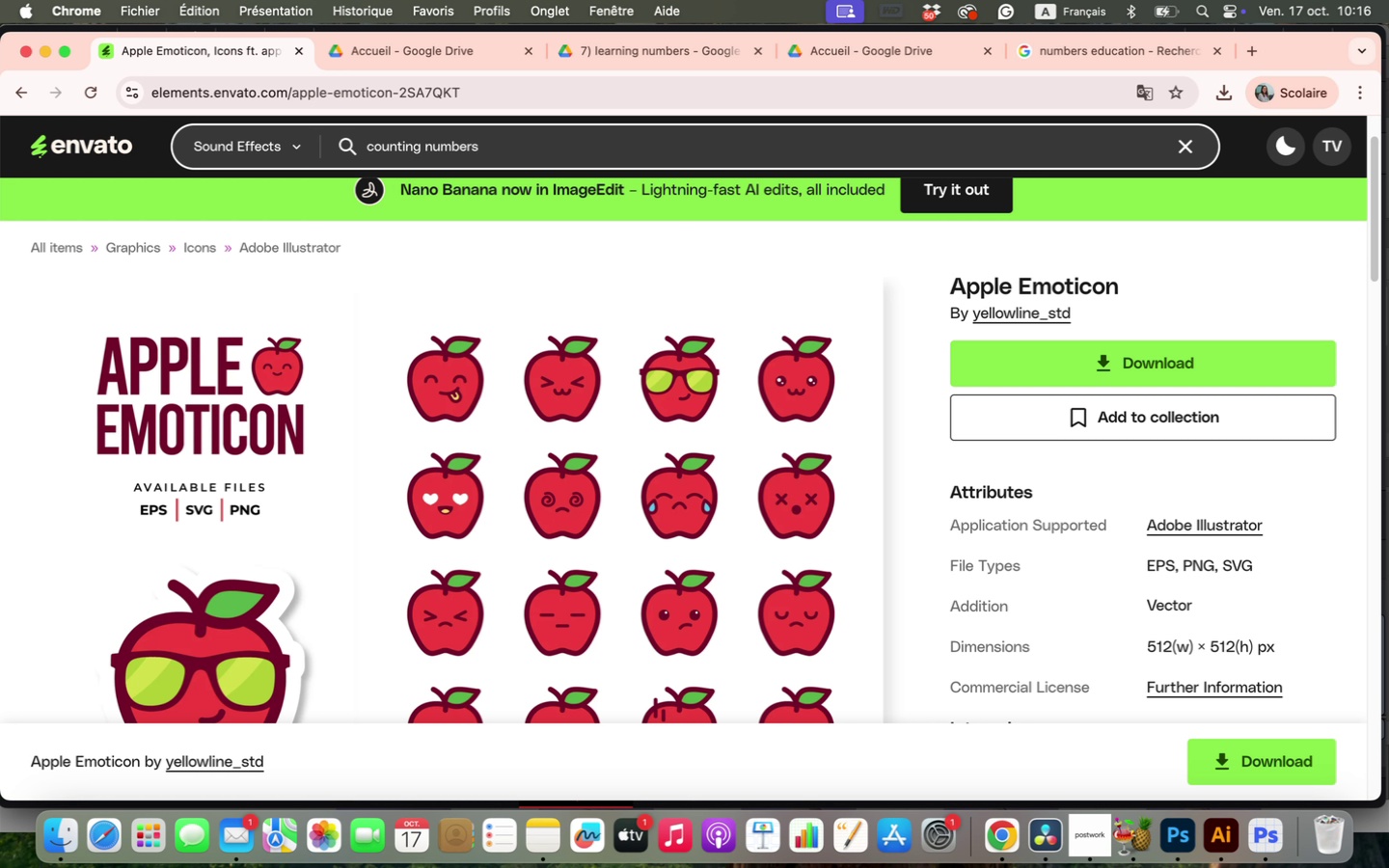 
key(Enter)
 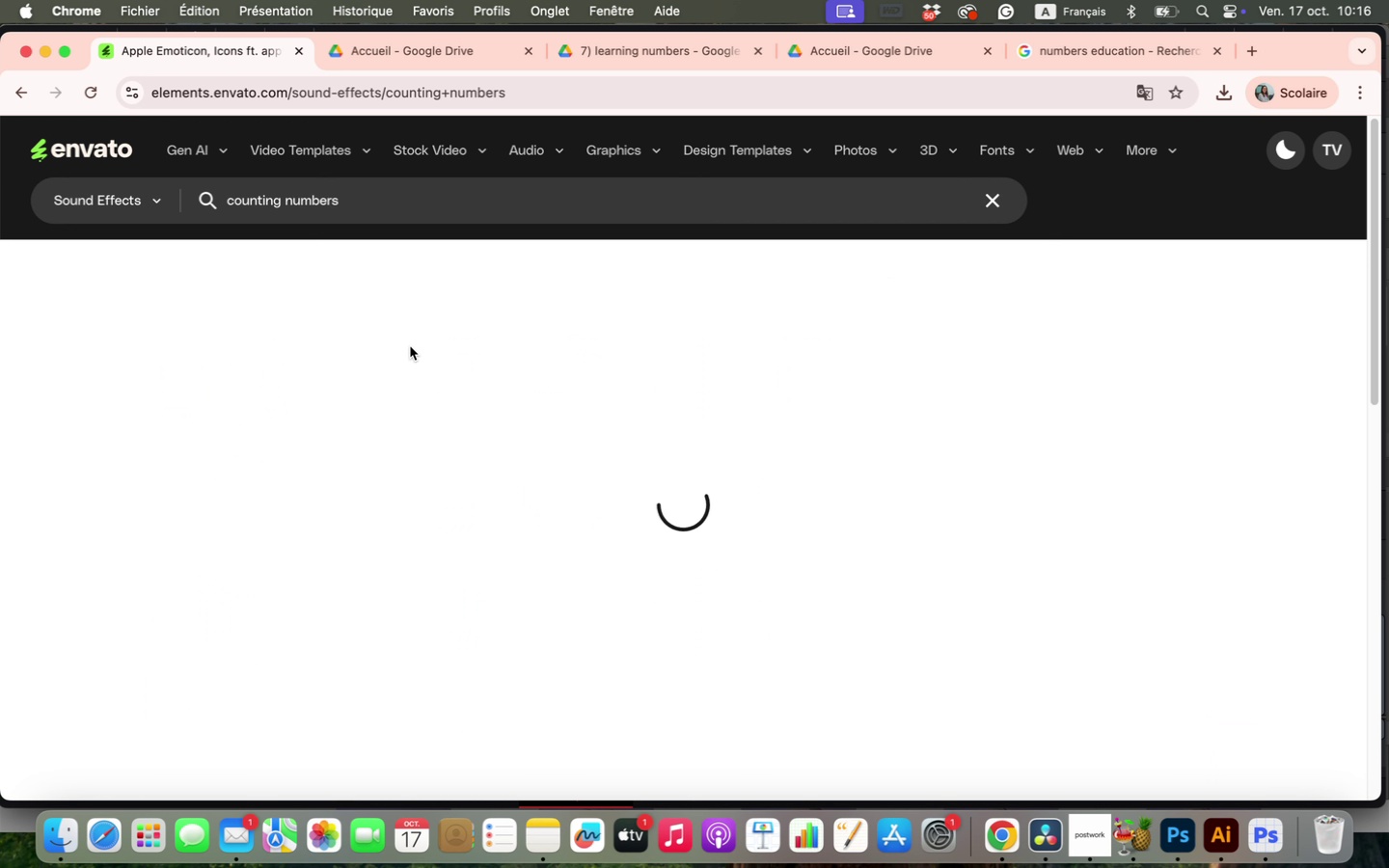 
scroll: coordinate [667, 399], scroll_direction: down, amount: 9.0
 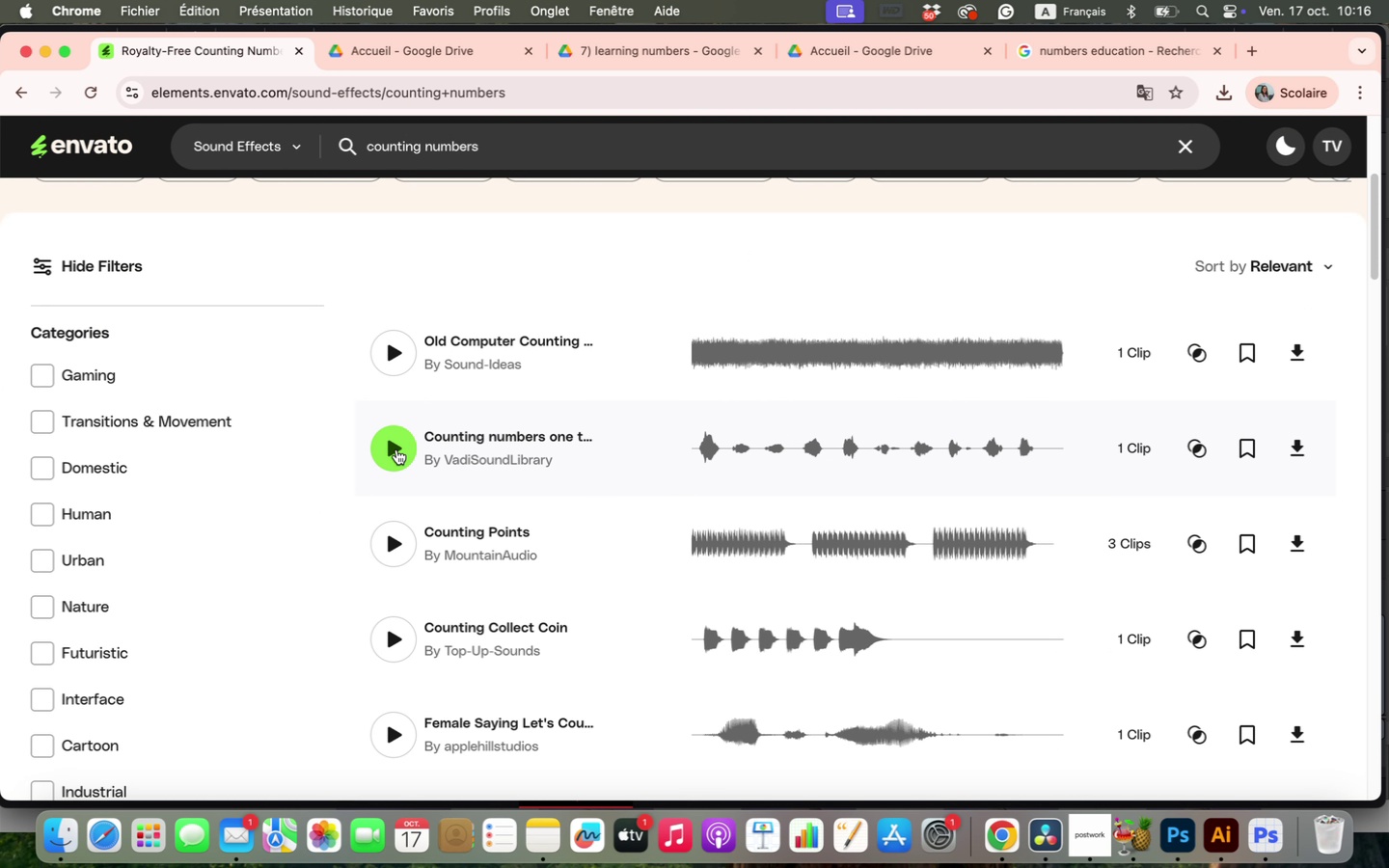 
left_click([381, 451])
 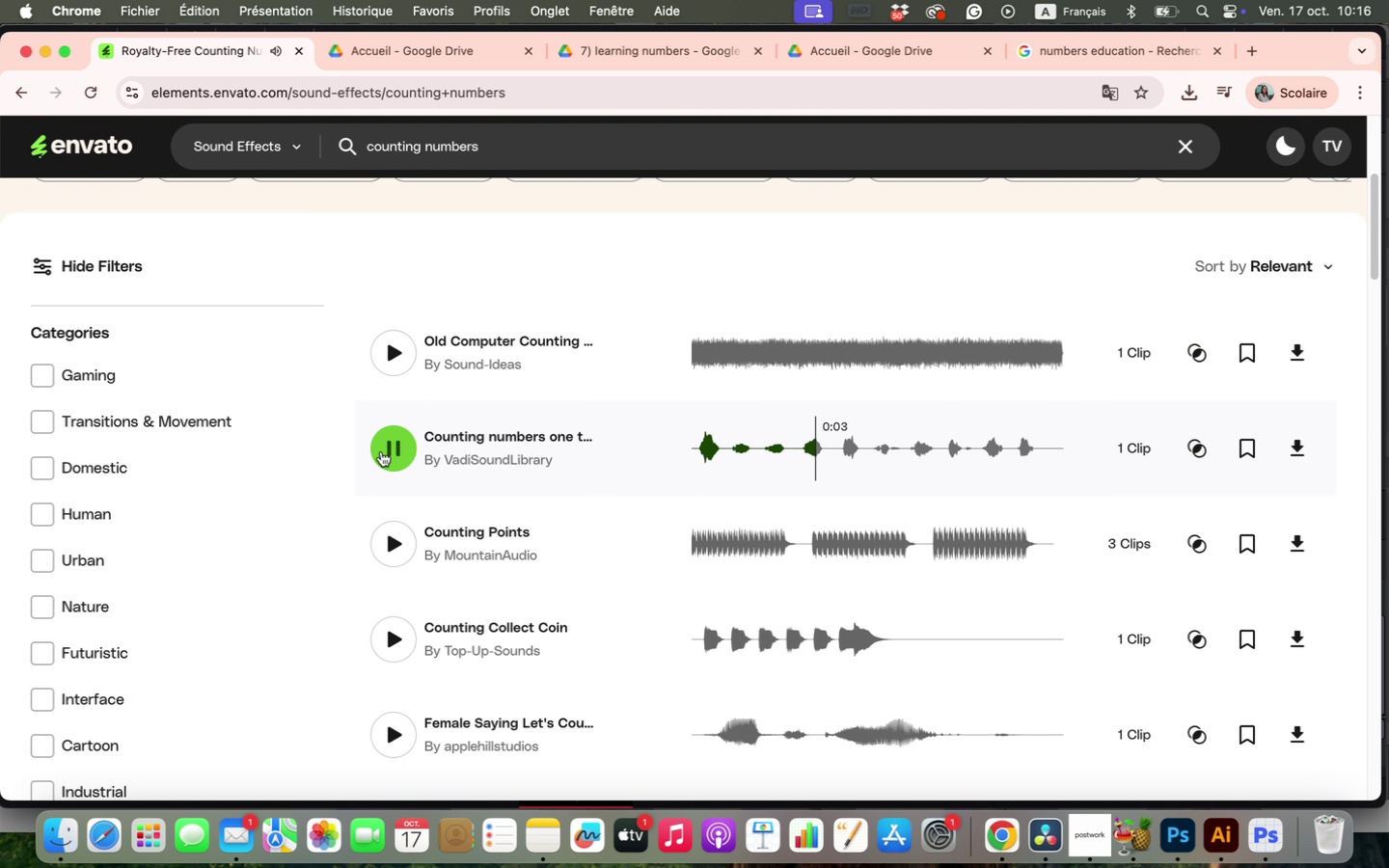 
scroll: coordinate [470, 583], scroll_direction: down, amount: 9.0